 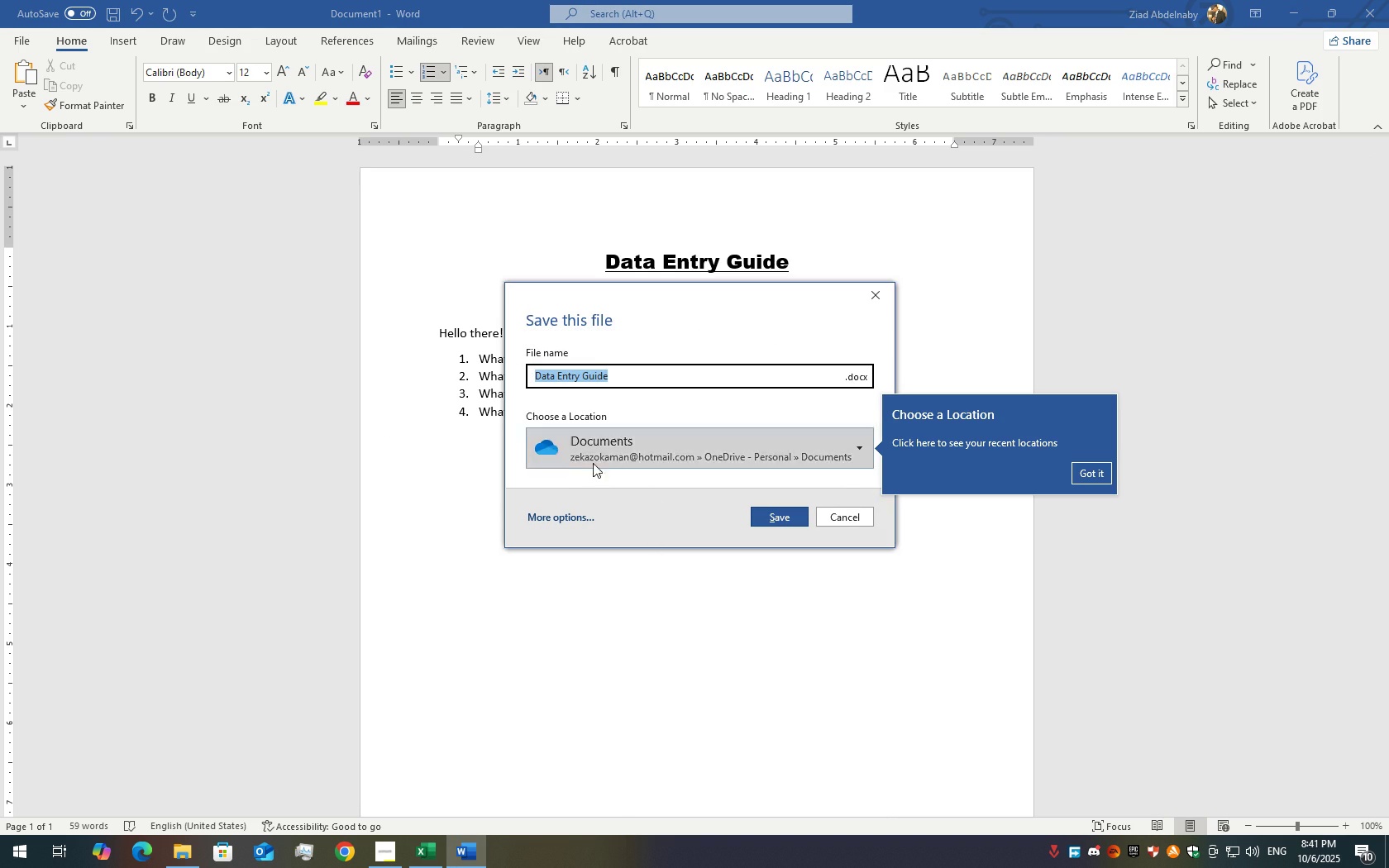 
left_click([543, 527])
 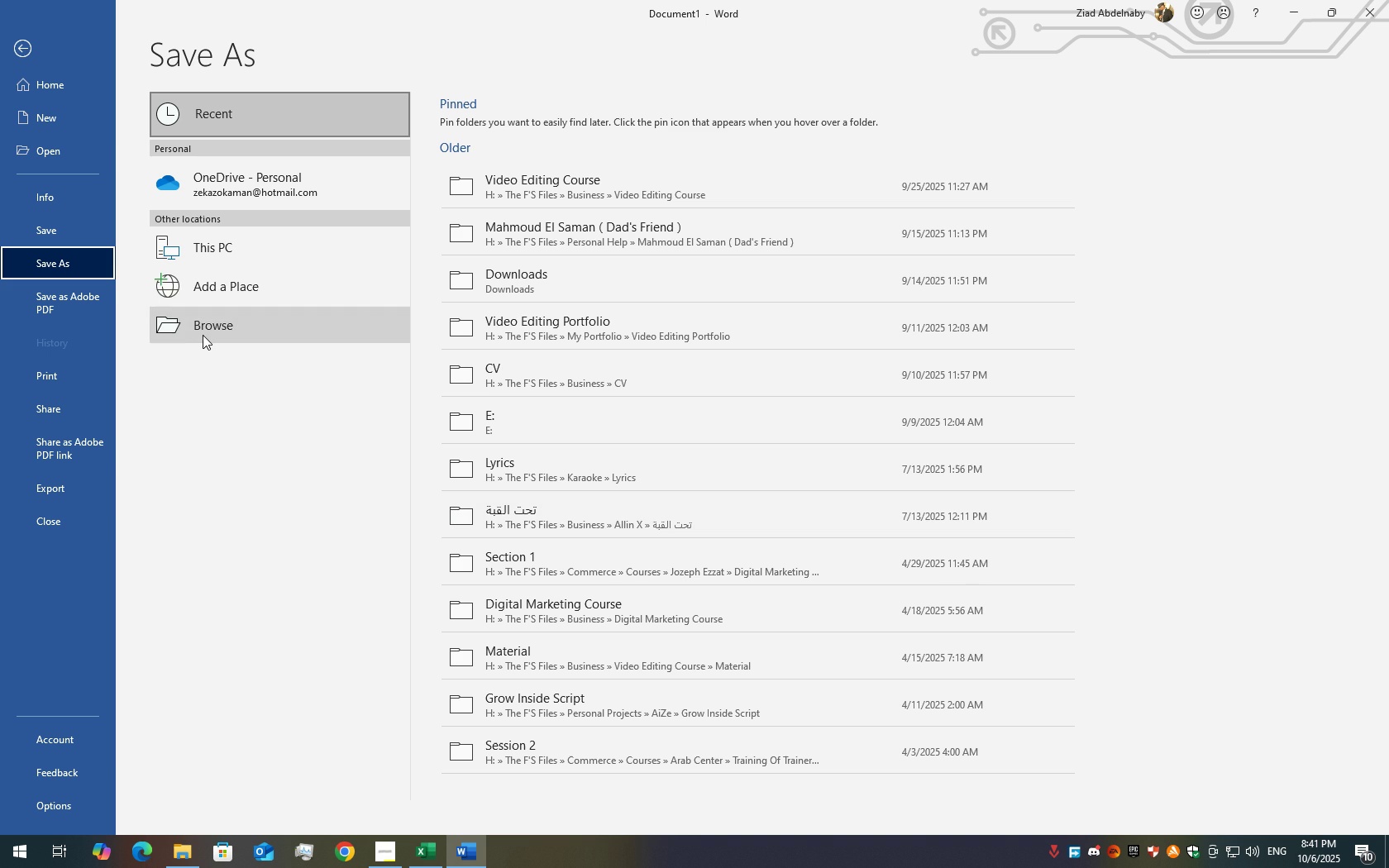 
left_click([203, 333])
 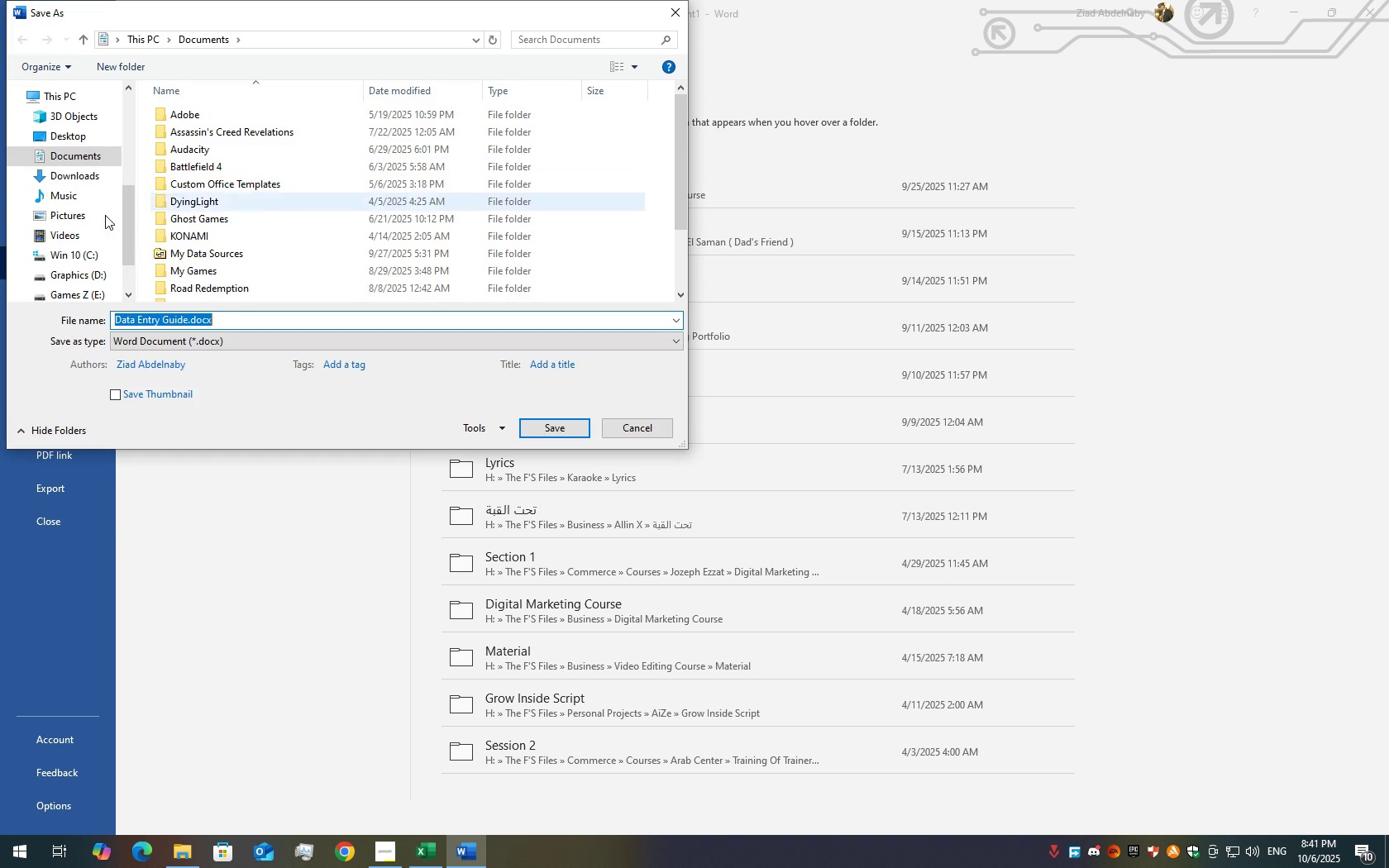 
scroll: coordinate [38, 182], scroll_direction: up, amount: 15.0
 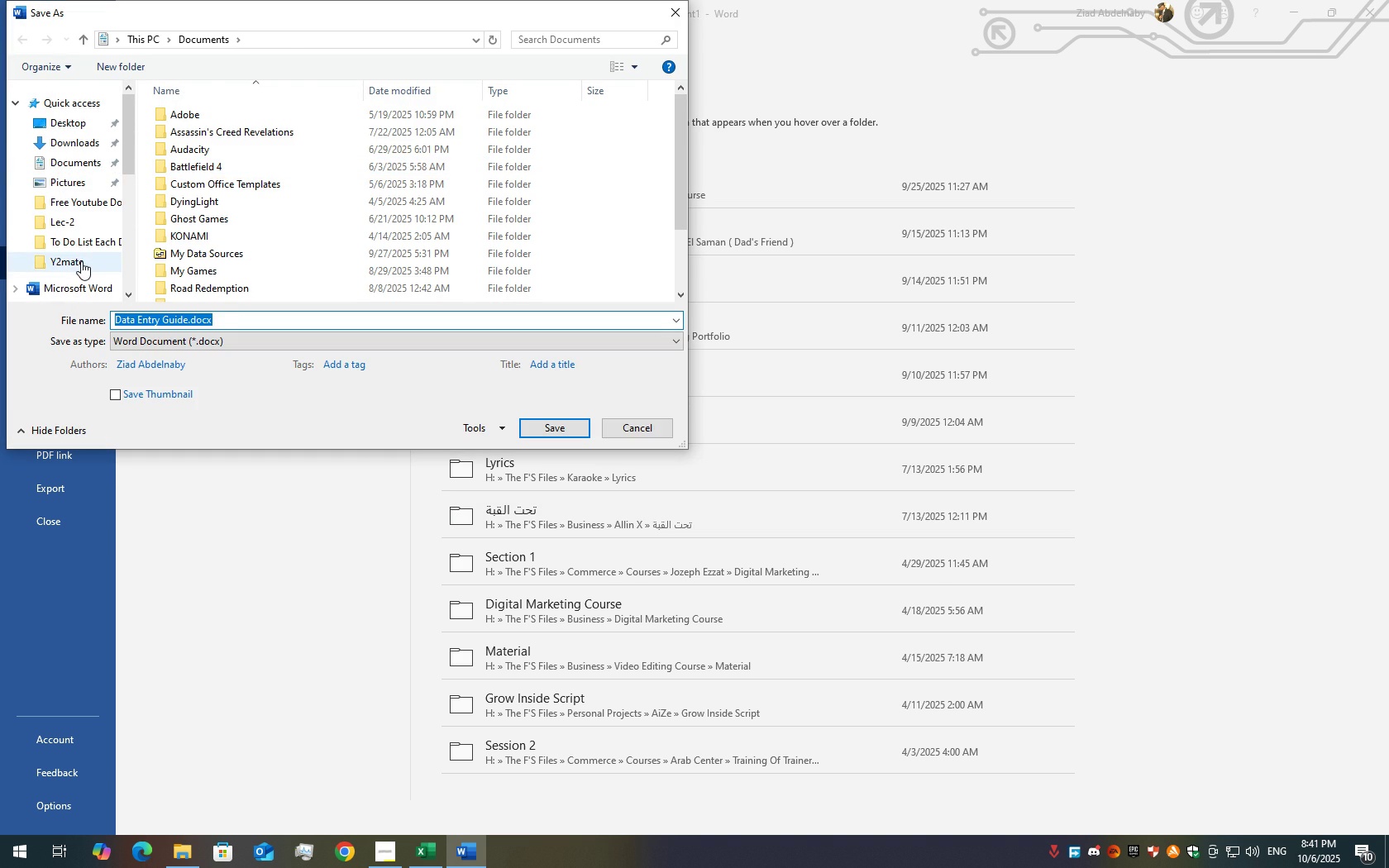 
left_click([81, 261])
 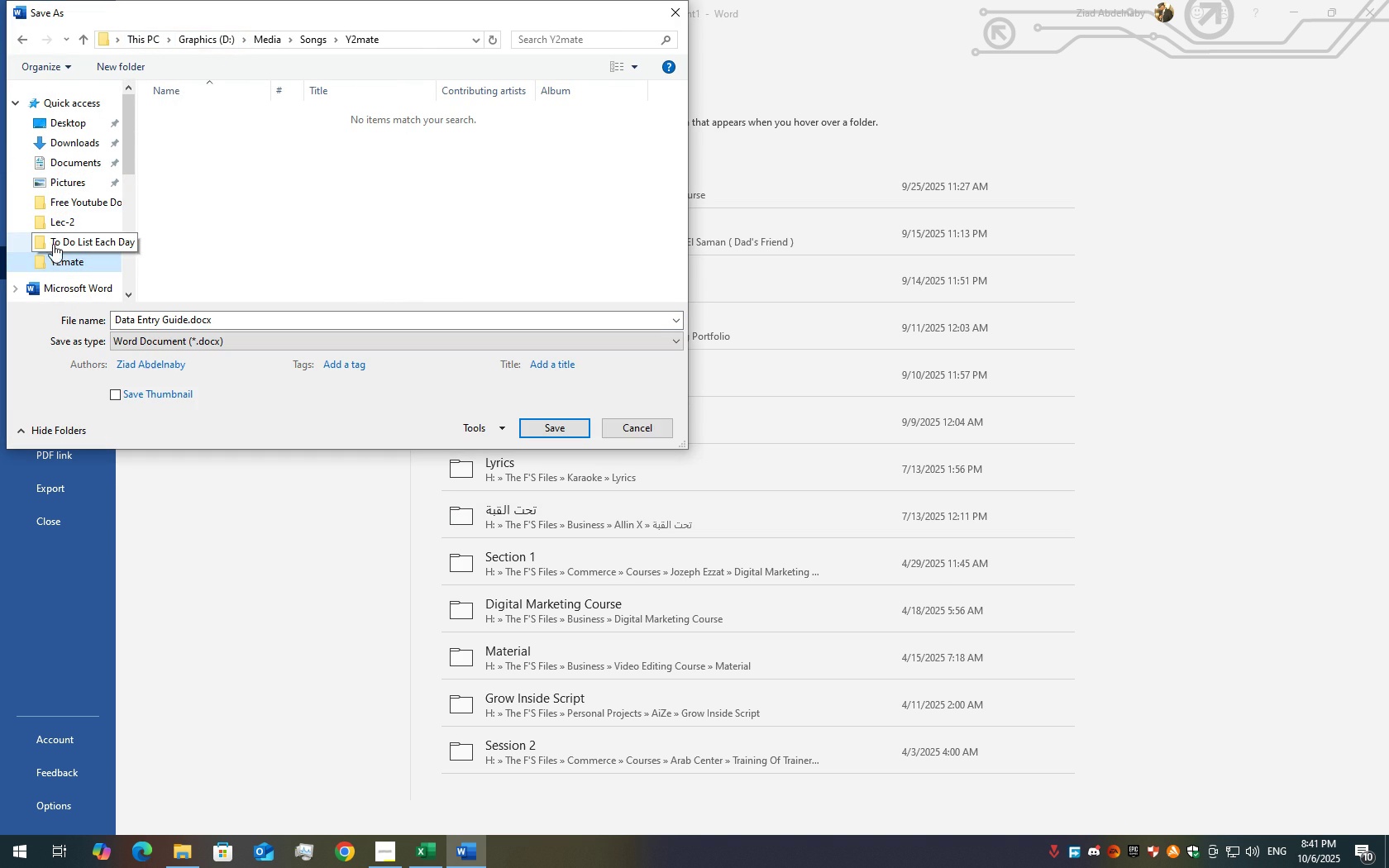 
left_click([52, 225])
 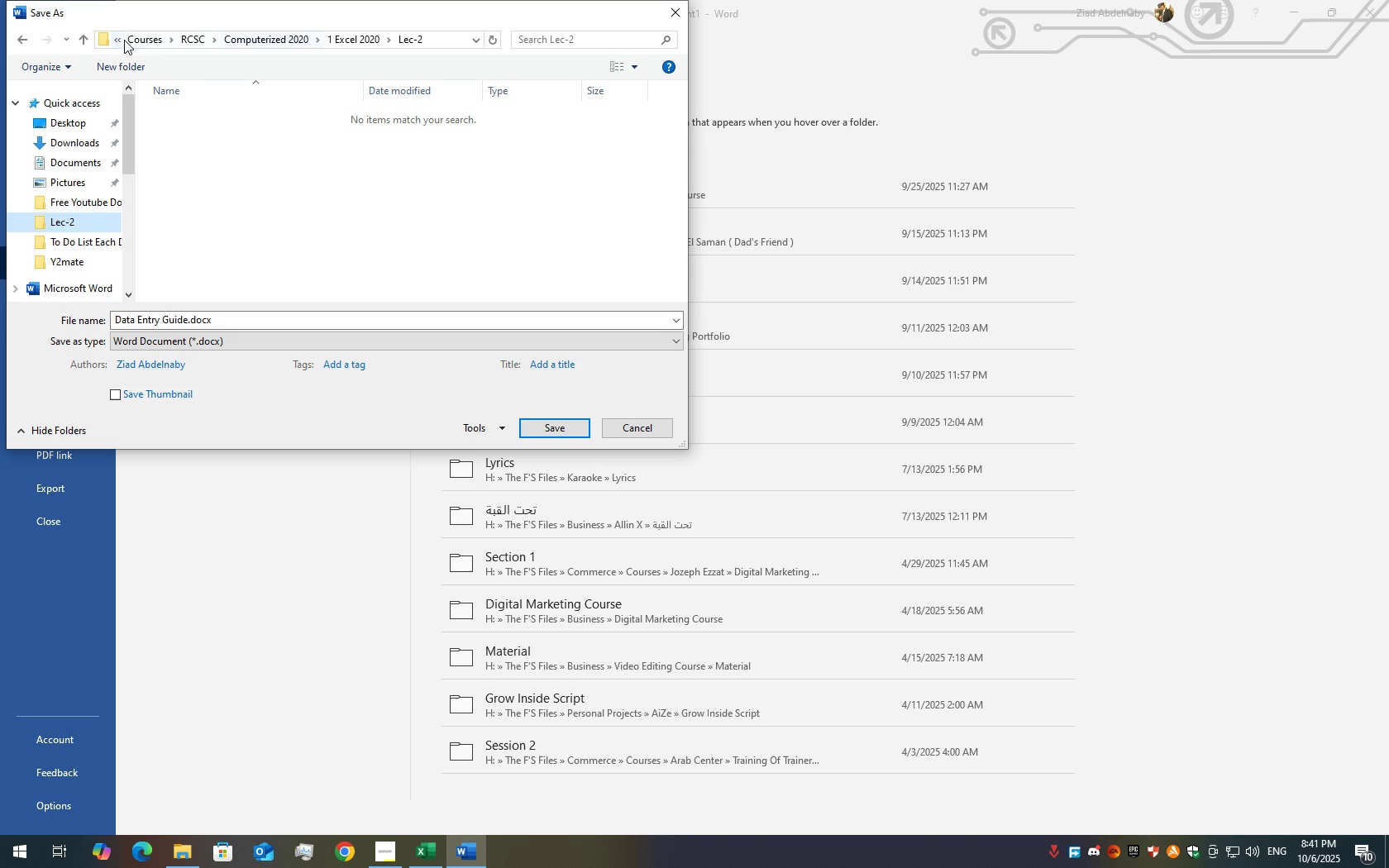 
left_click([138, 39])
 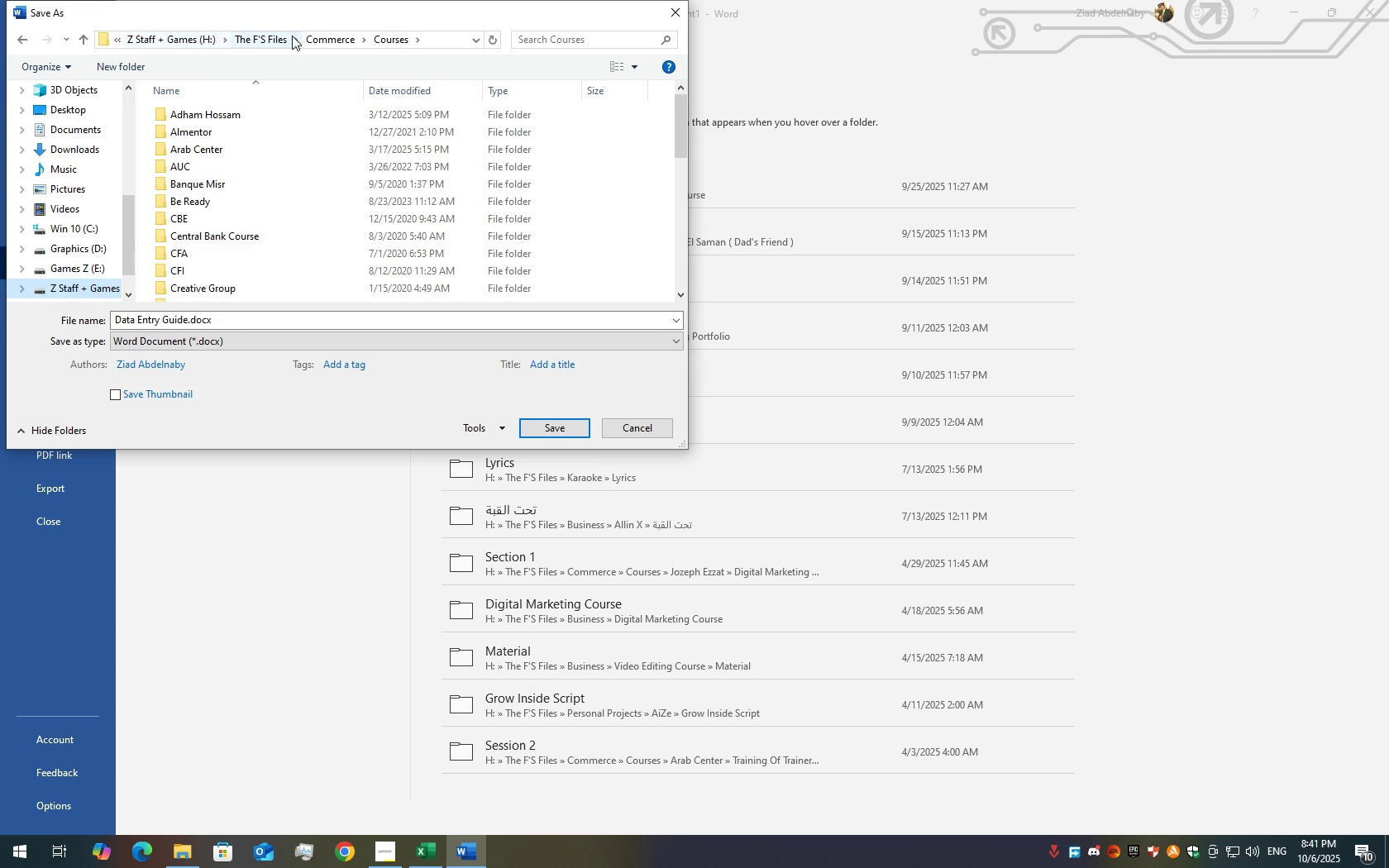 
left_click([313, 36])
 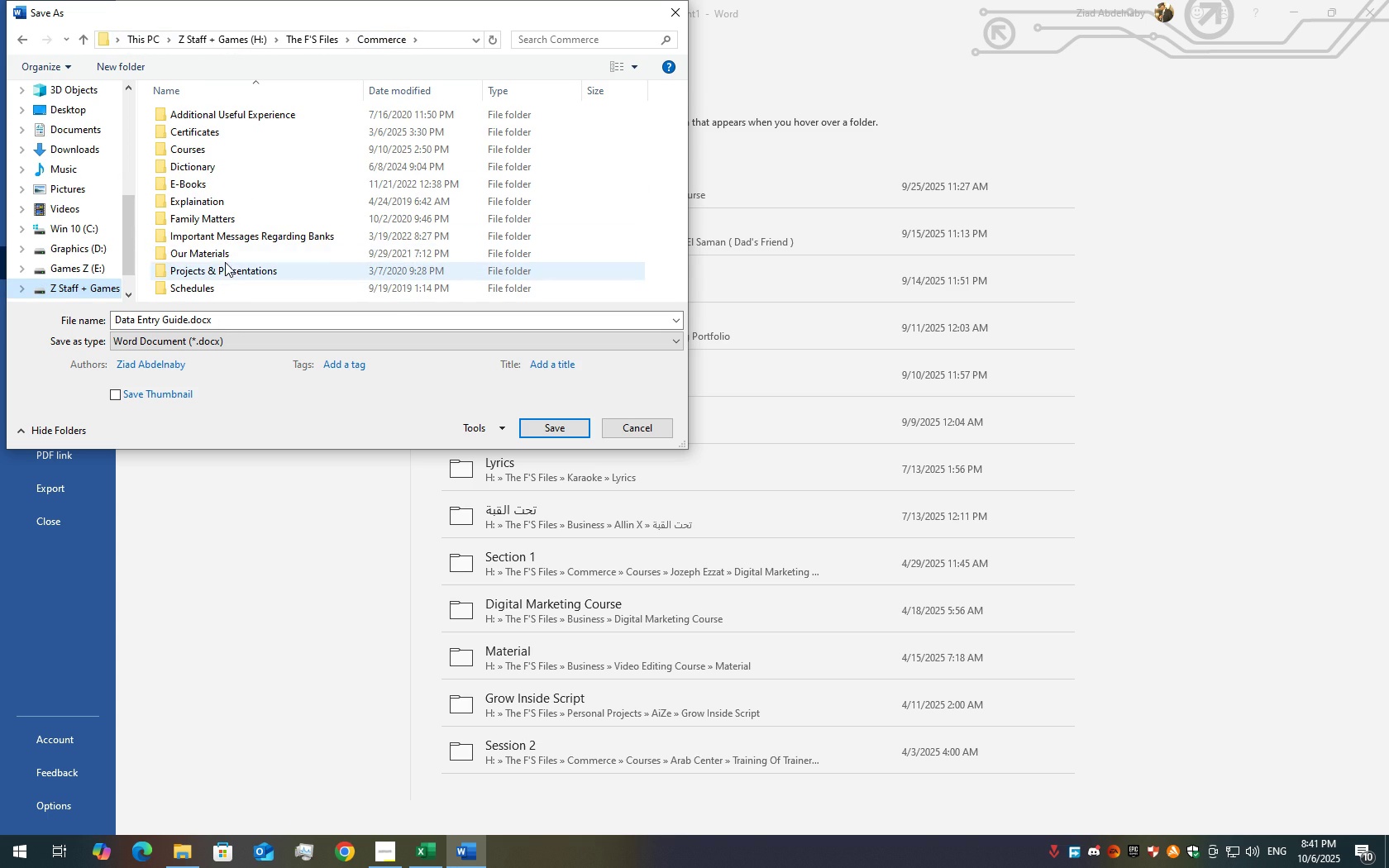 
scroll: coordinate [222, 248], scroll_direction: up, amount: 6.0
 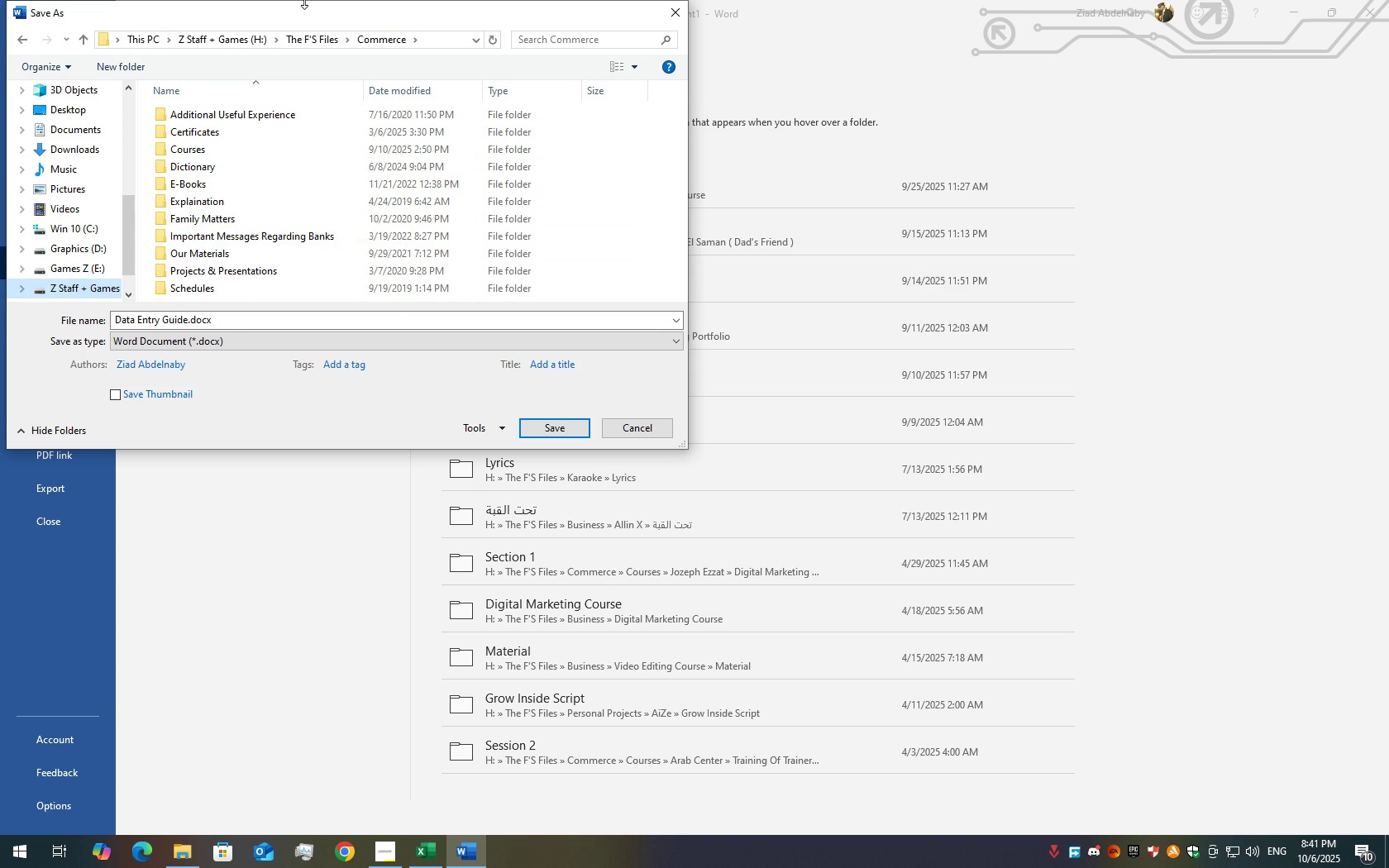 
left_click([309, 44])
 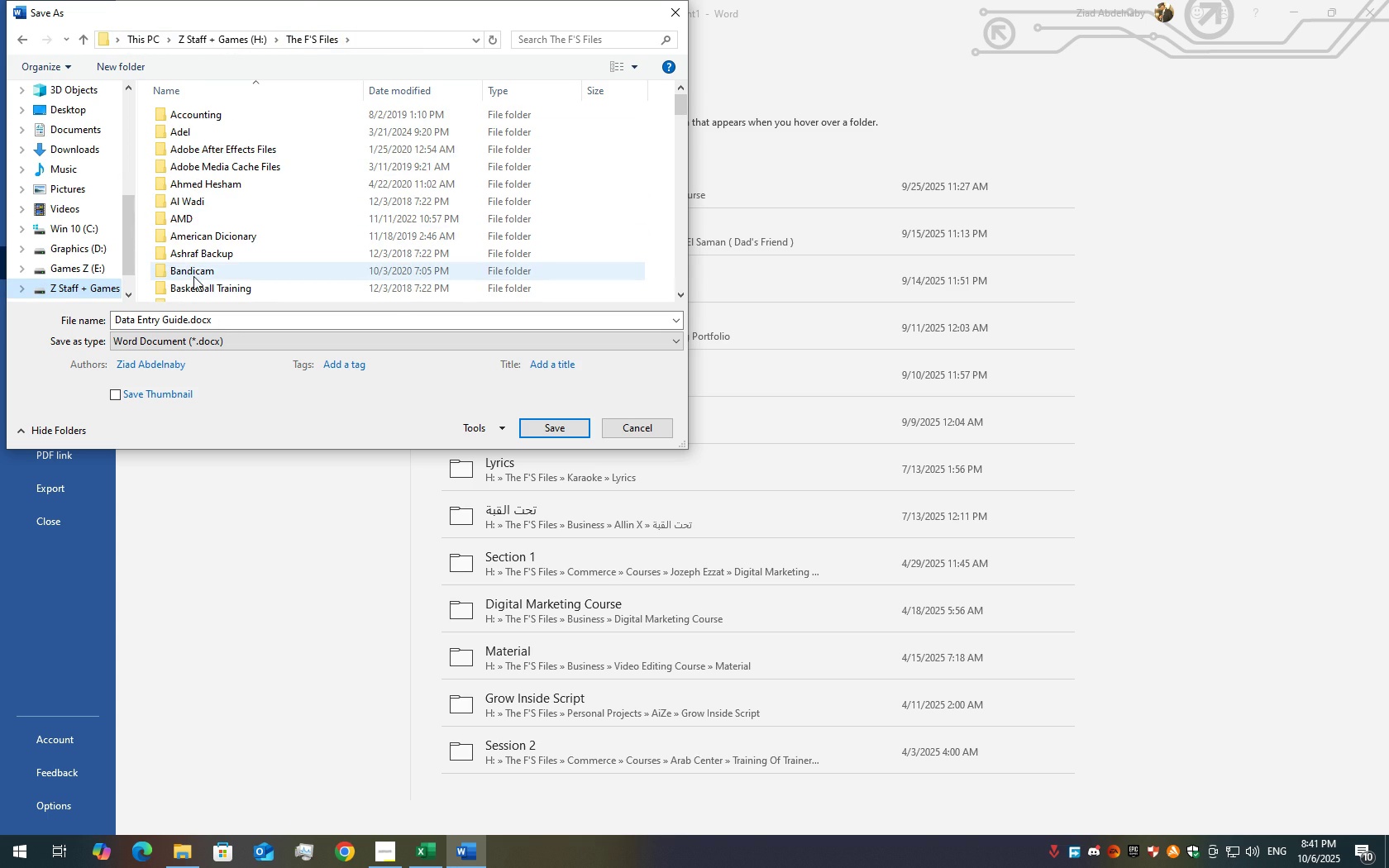 
scroll: coordinate [195, 274], scroll_direction: down, amount: 1.0
 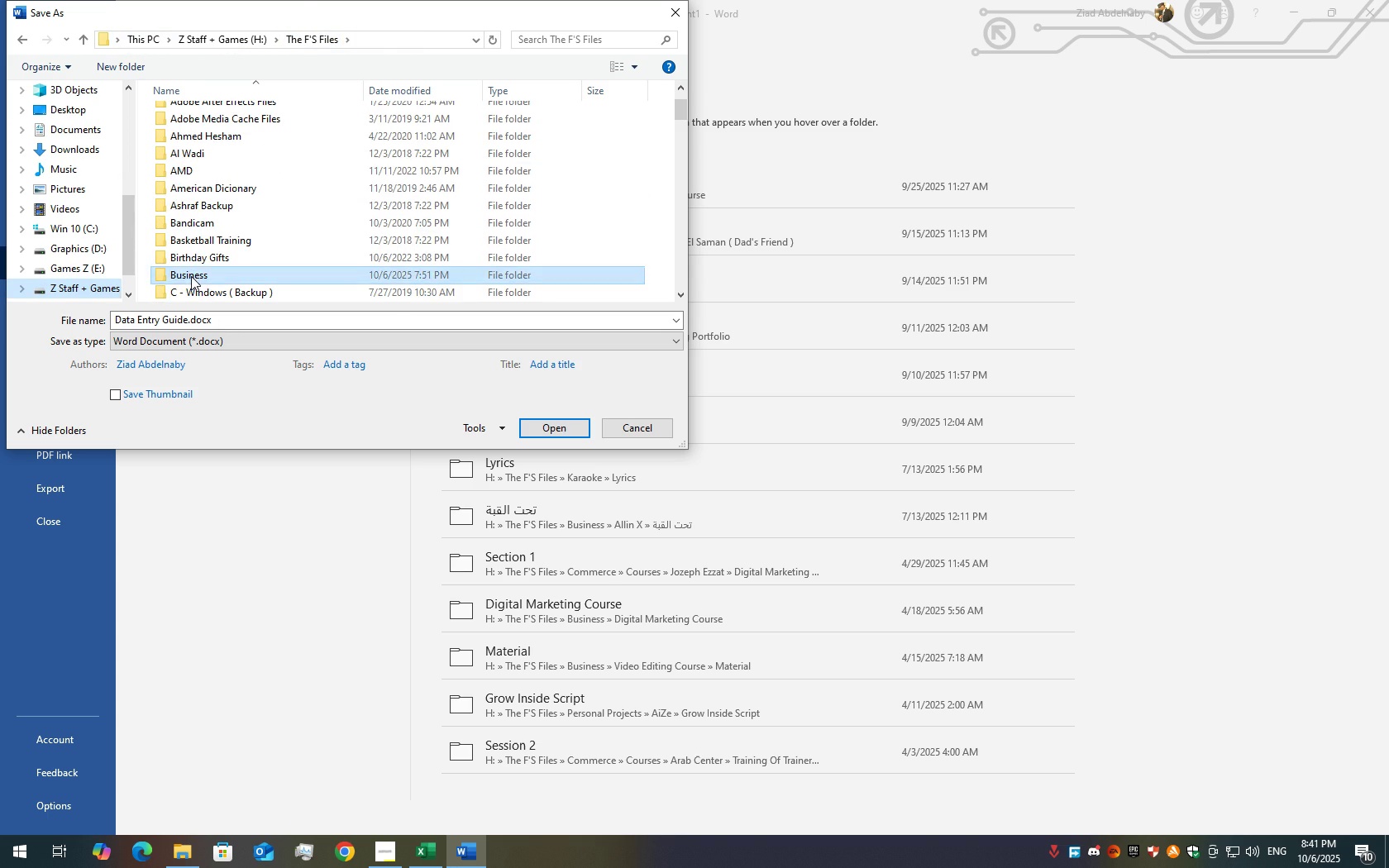 
double_click([191, 276])
 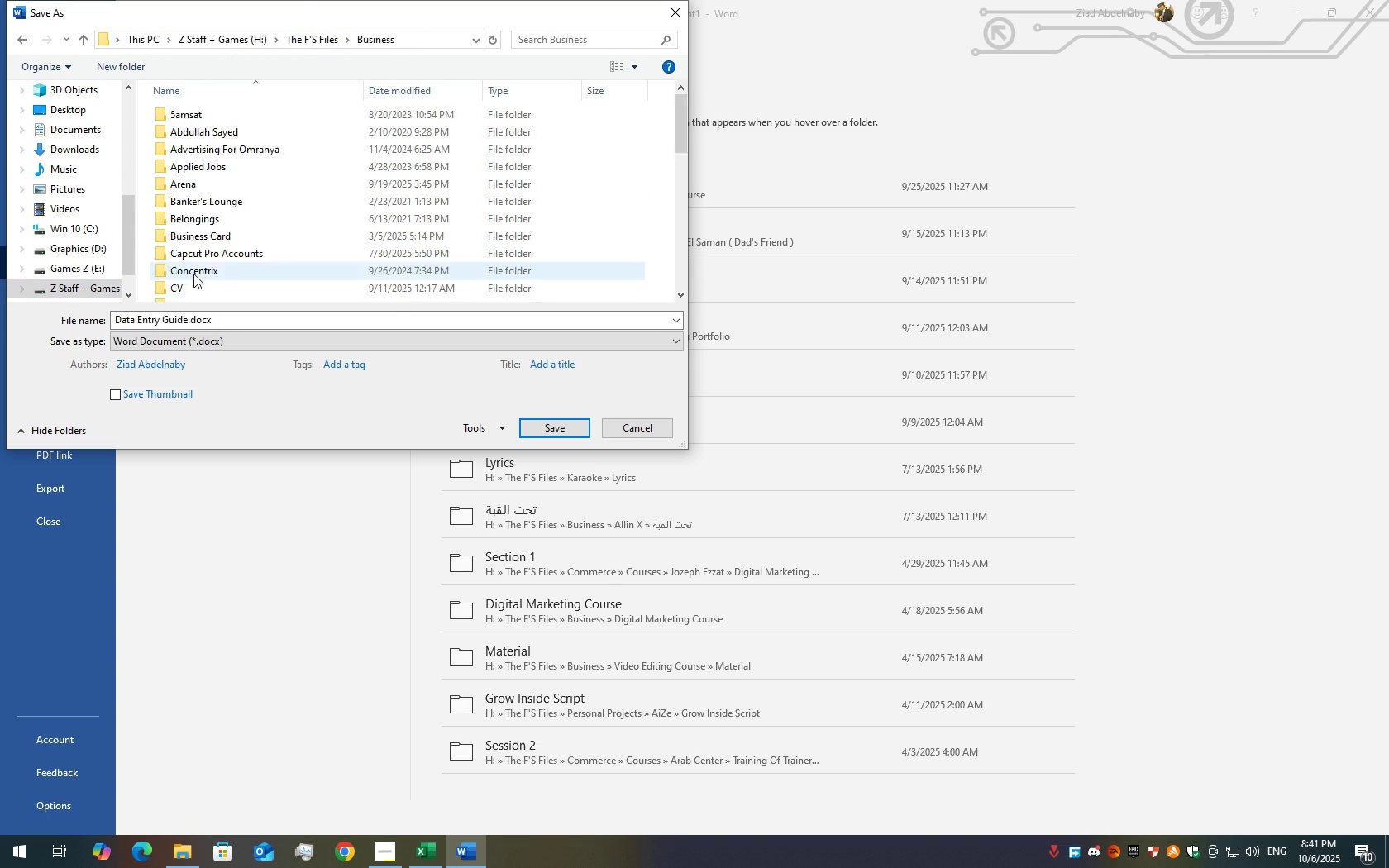 
scroll: coordinate [208, 254], scroll_direction: down, amount: 6.0
 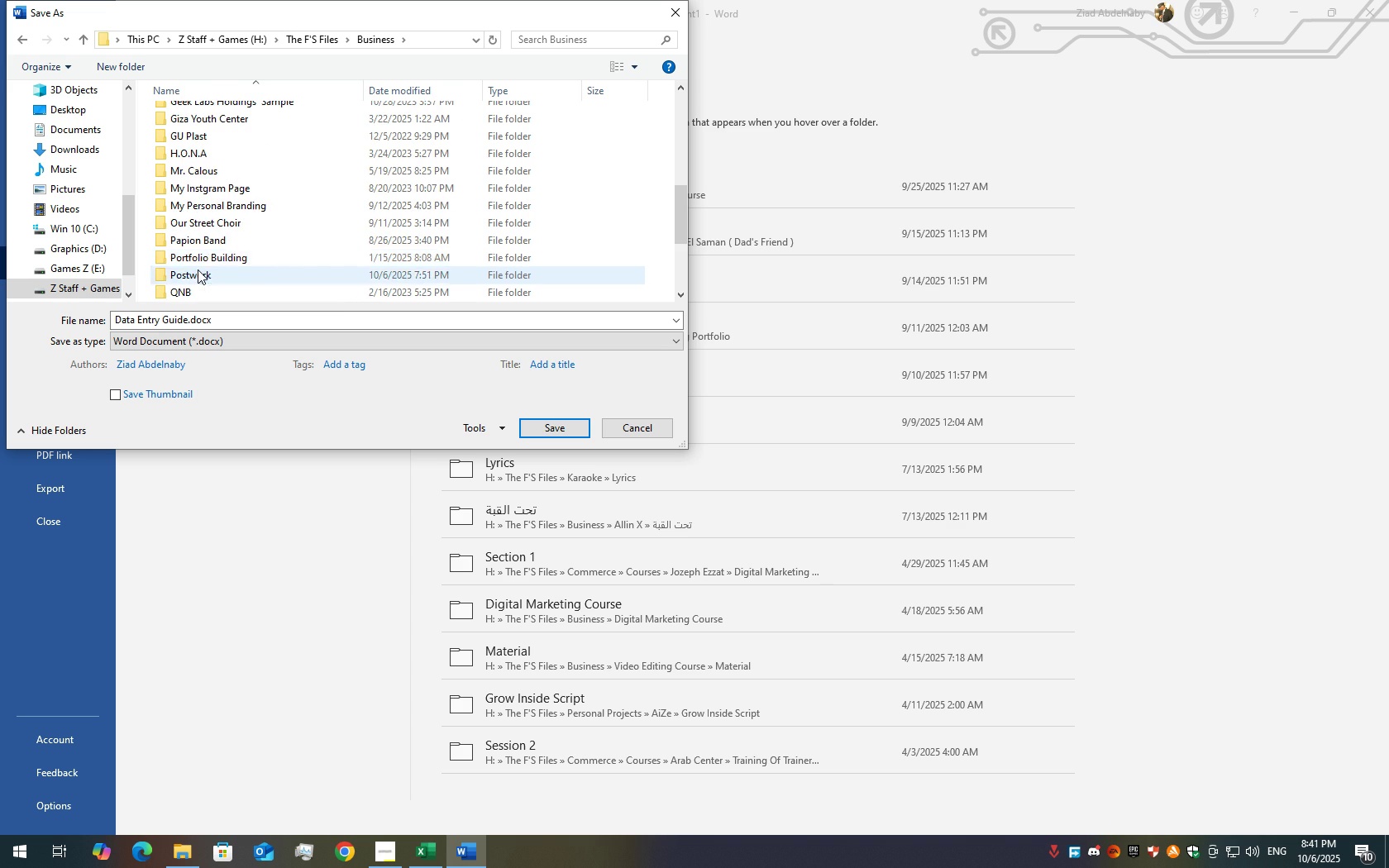 
double_click([198, 269])
 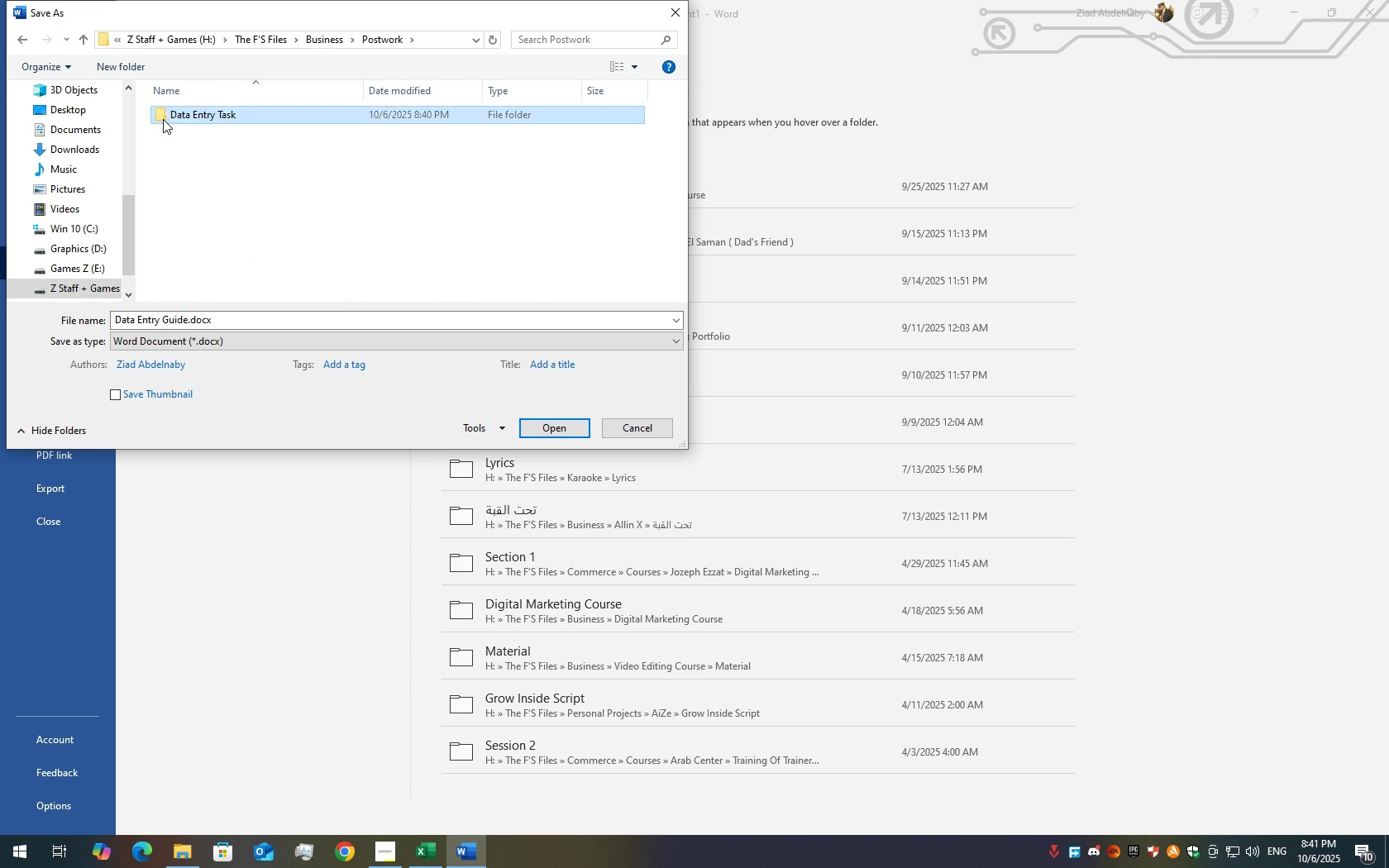 
double_click([163, 119])
 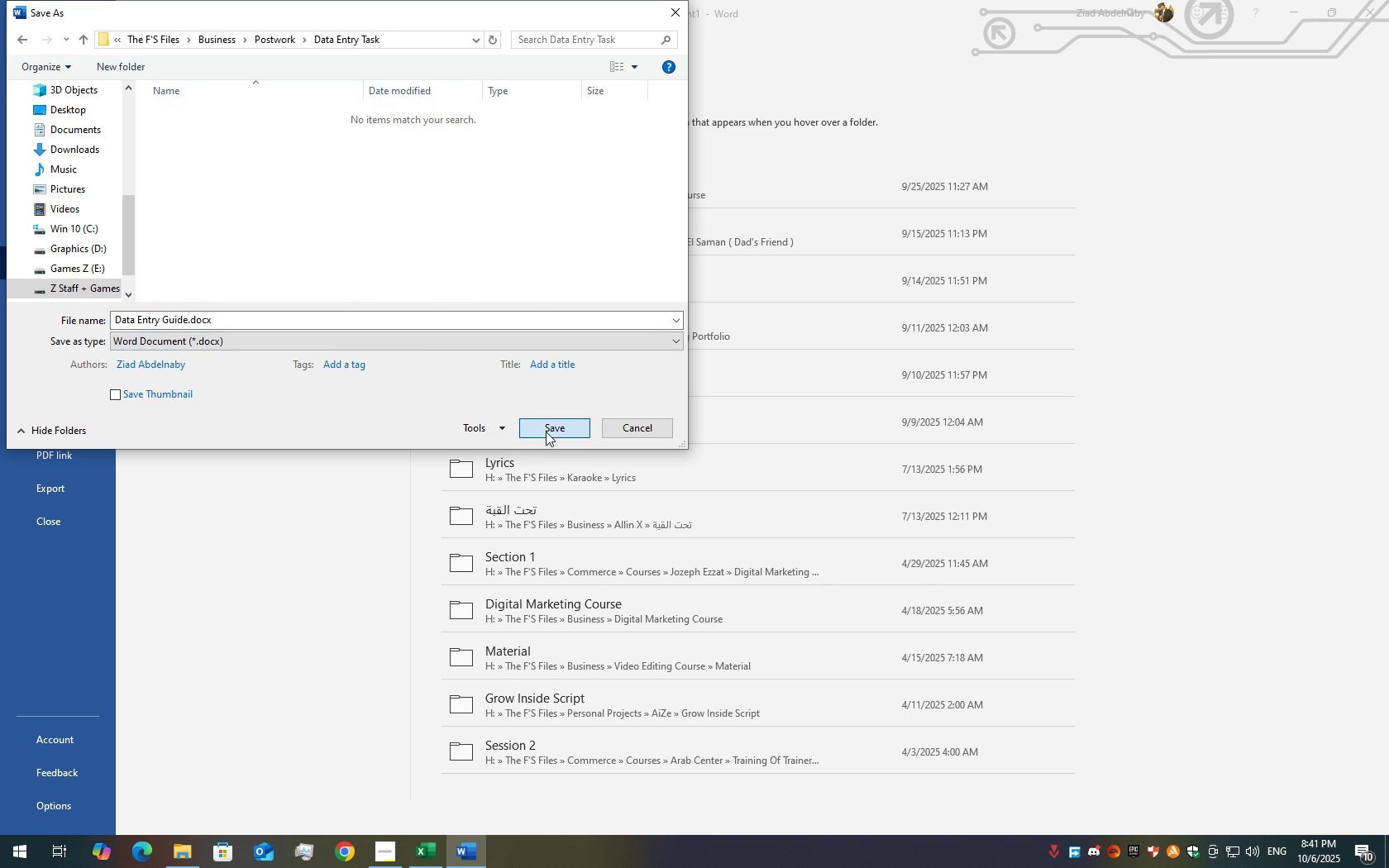 
left_click([546, 432])
 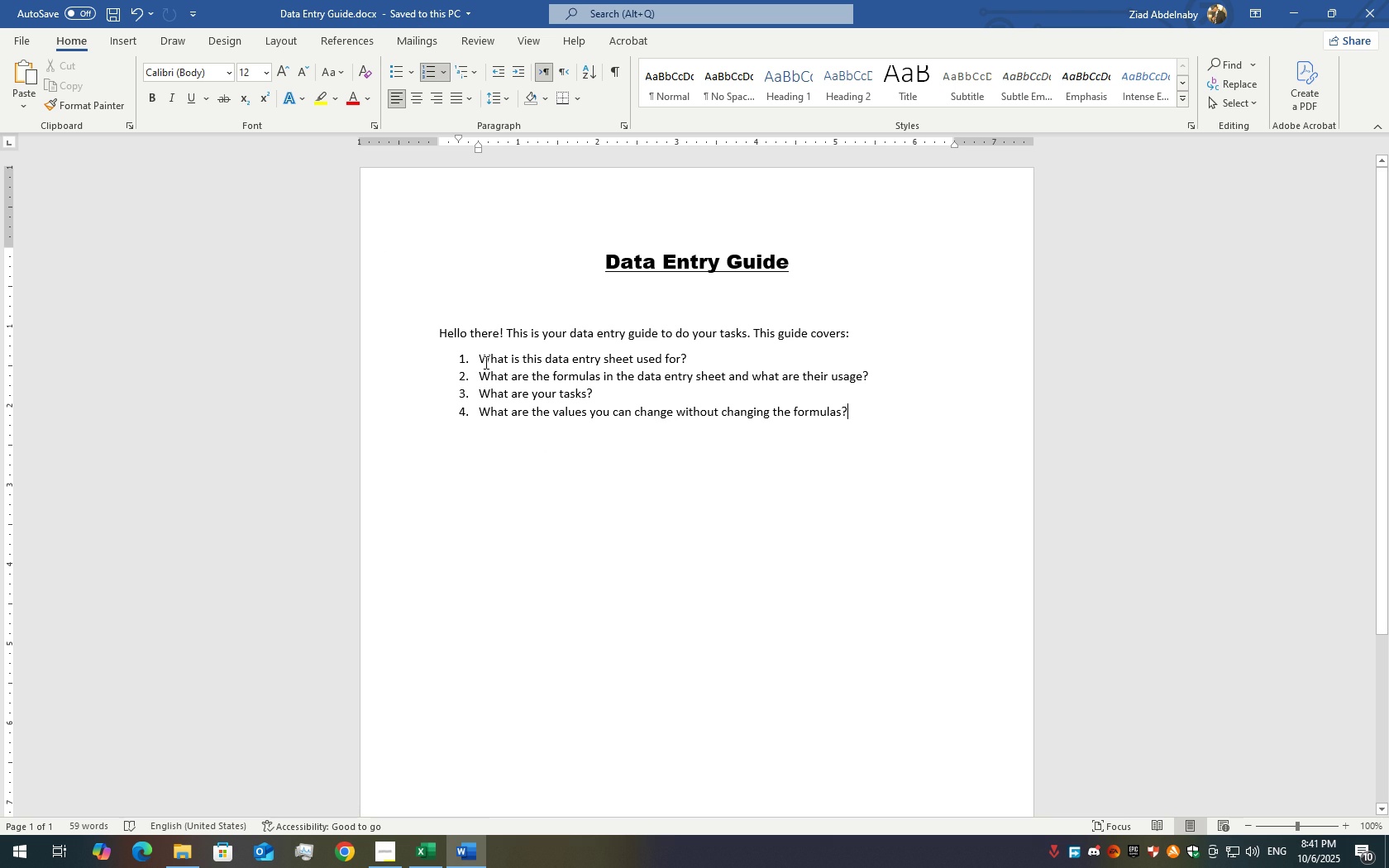 
wait(5.52)
 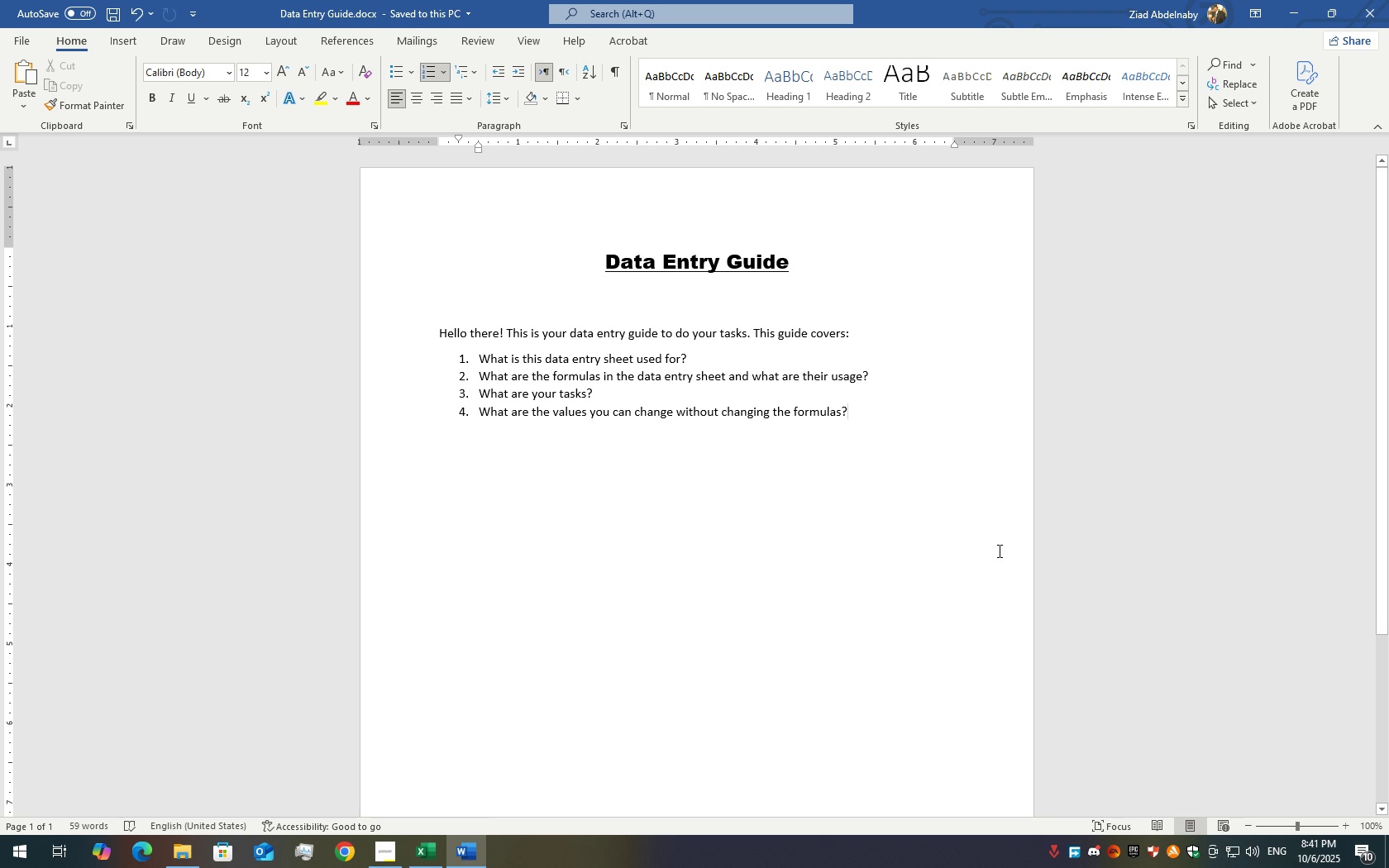 
left_click([731, 359])
 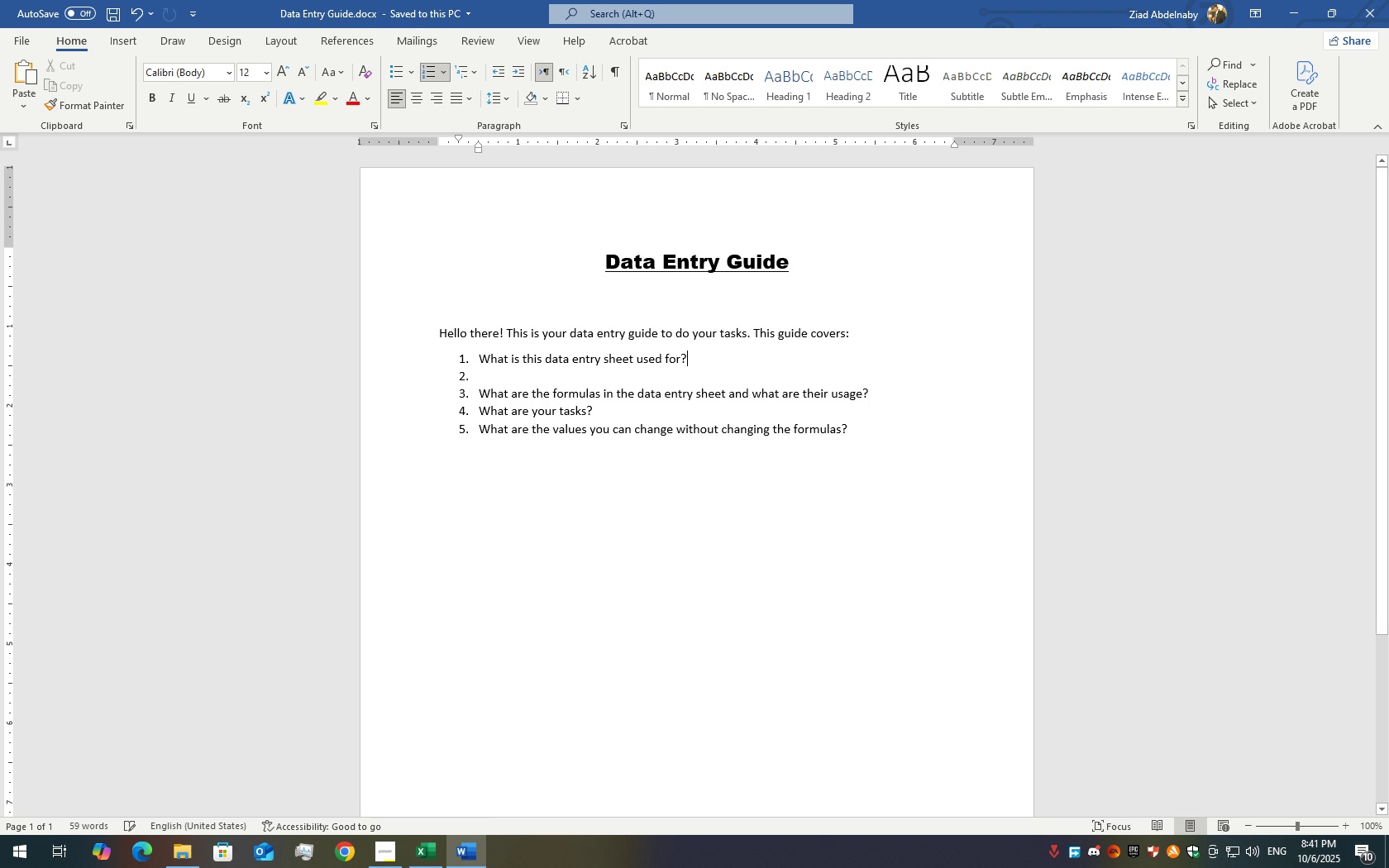 
key(Enter)
 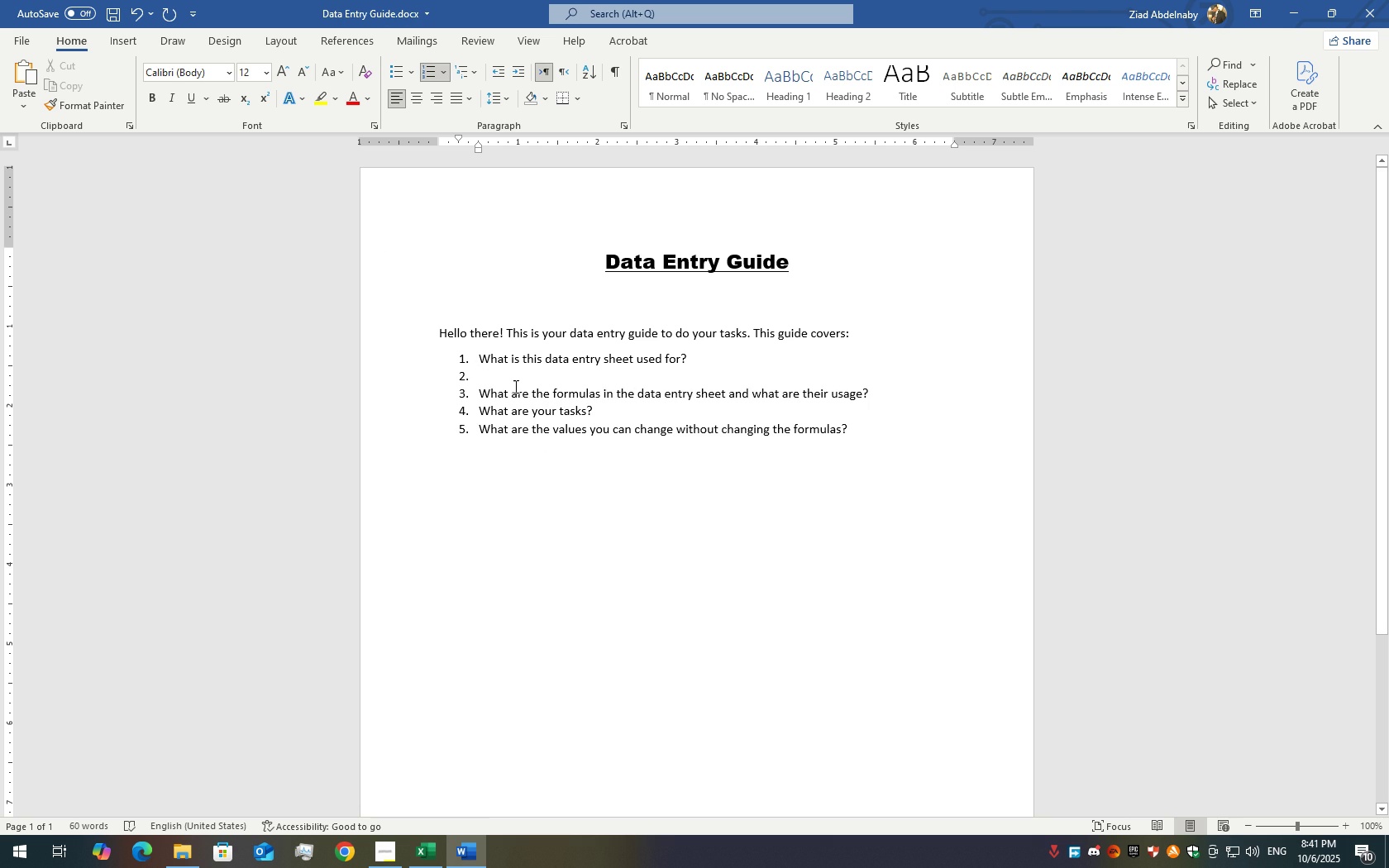 
key(Backspace)
 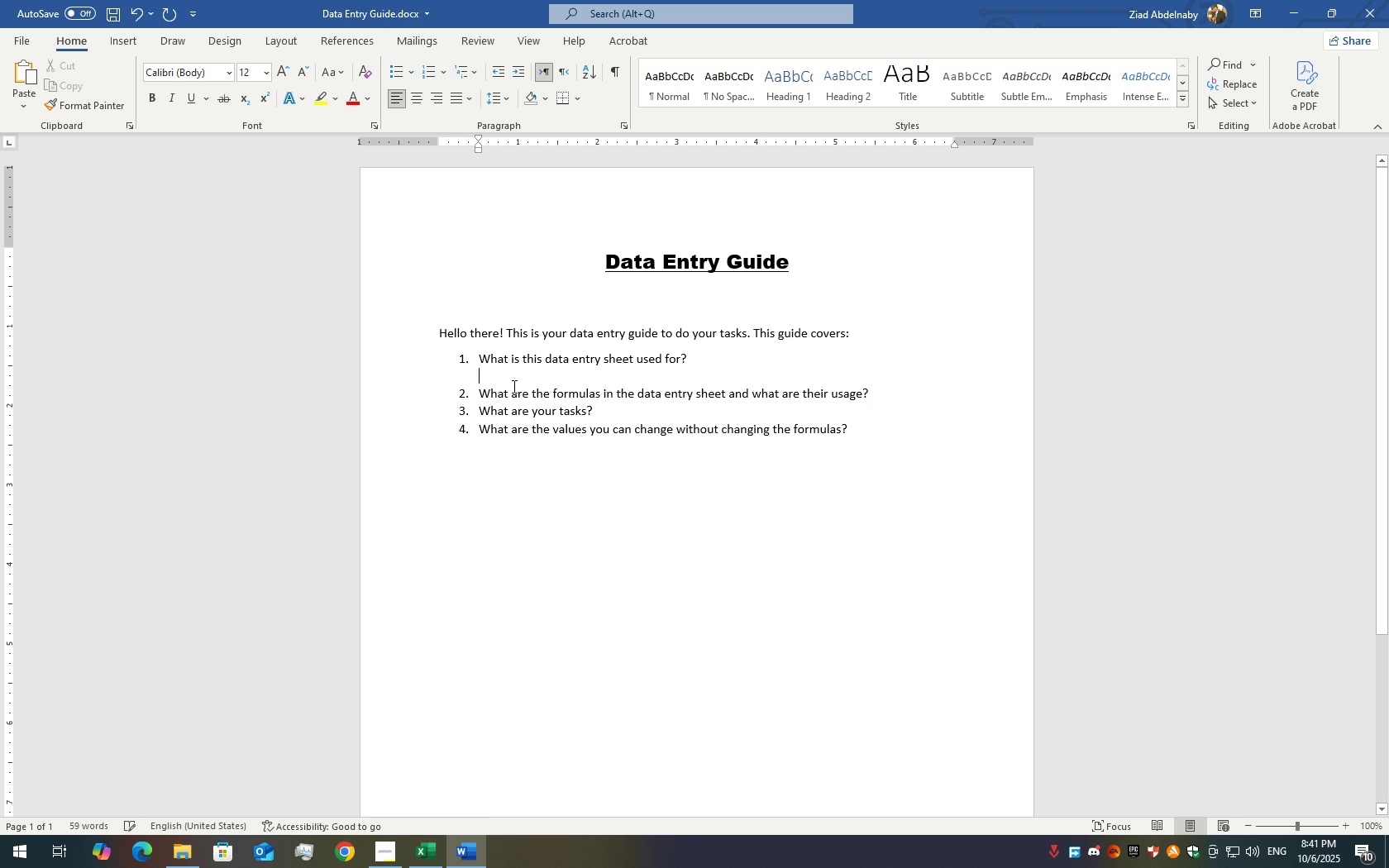 
key(Backspace)
 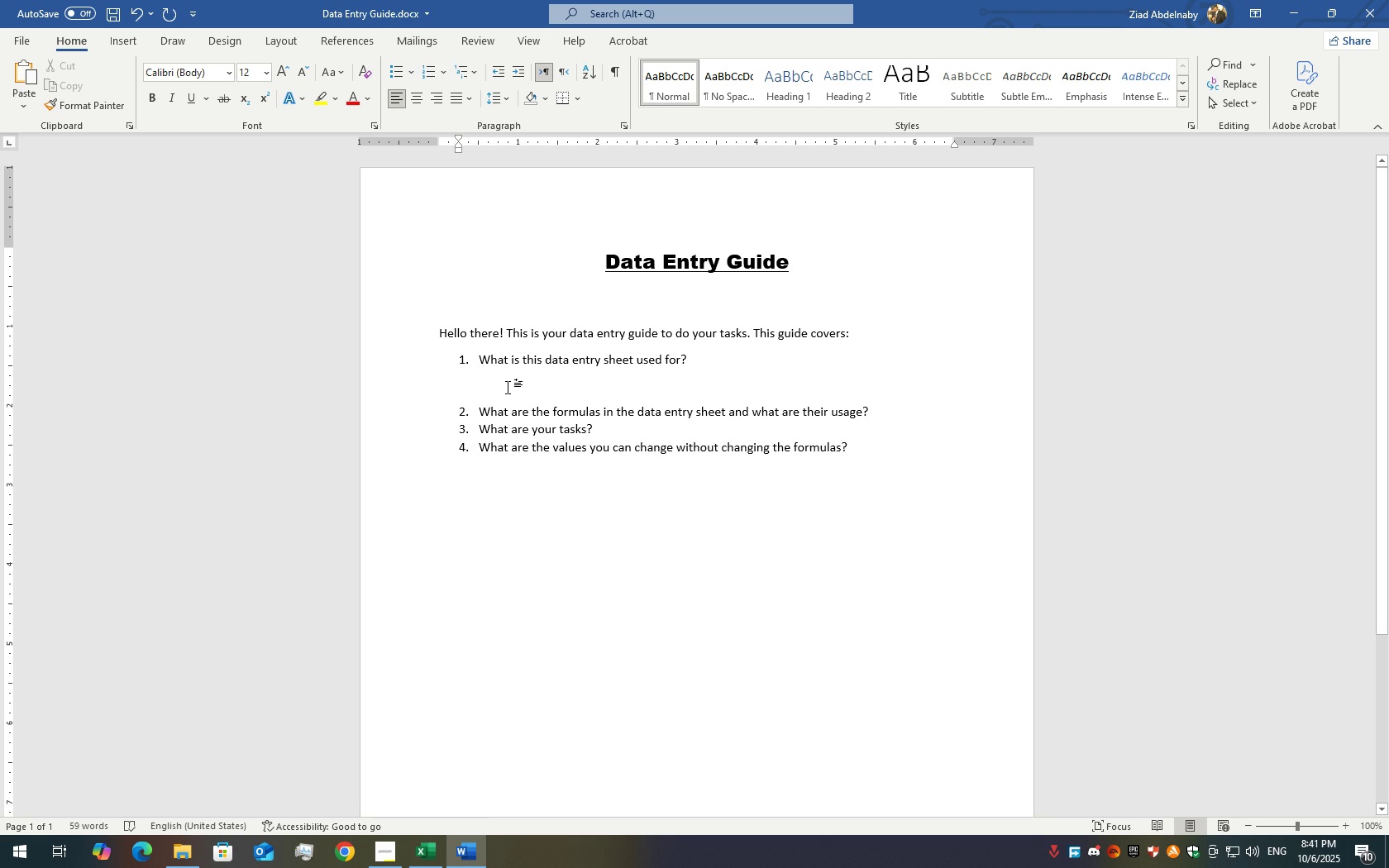 
key(Backspace)
 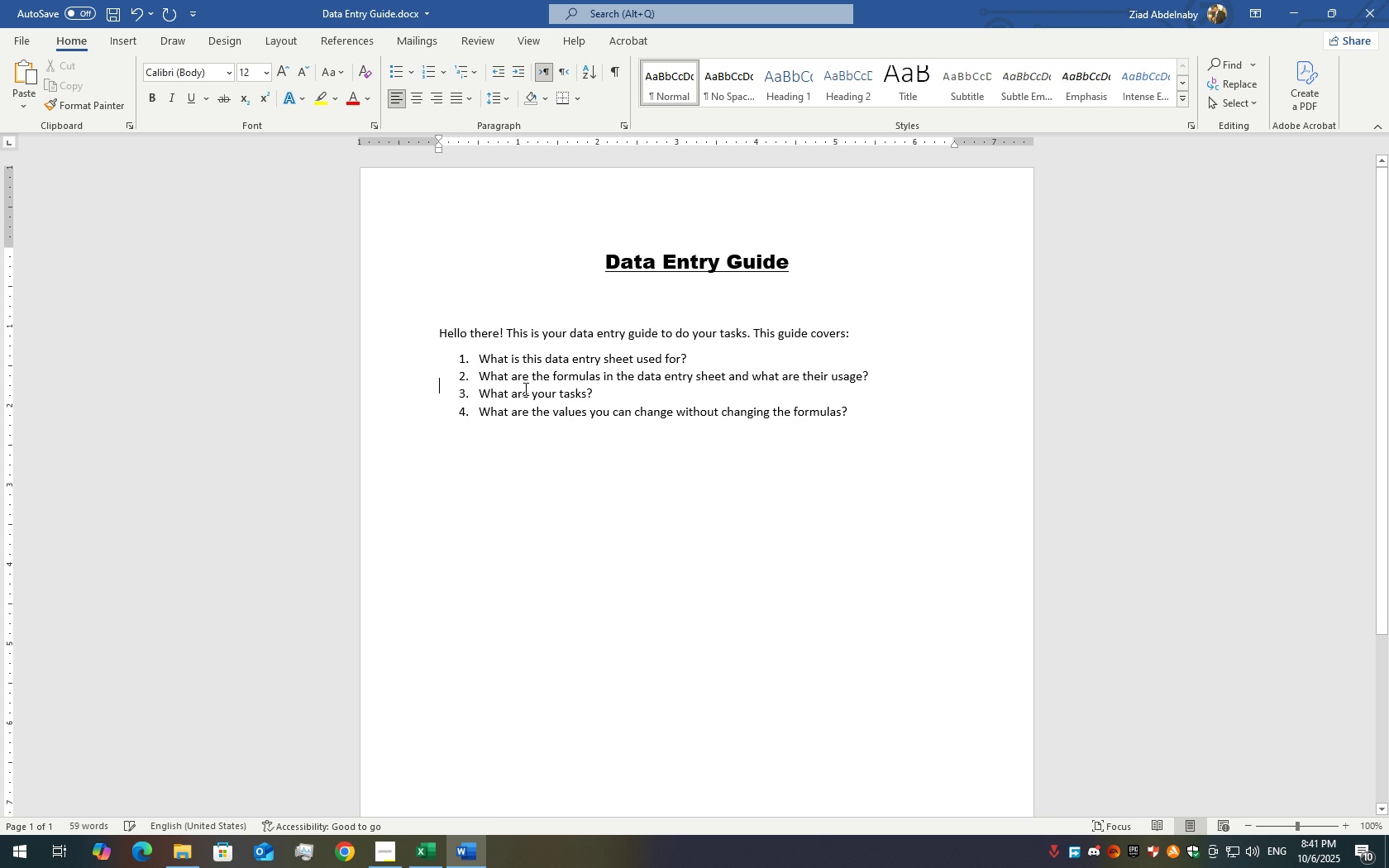 
key(Backspace)
 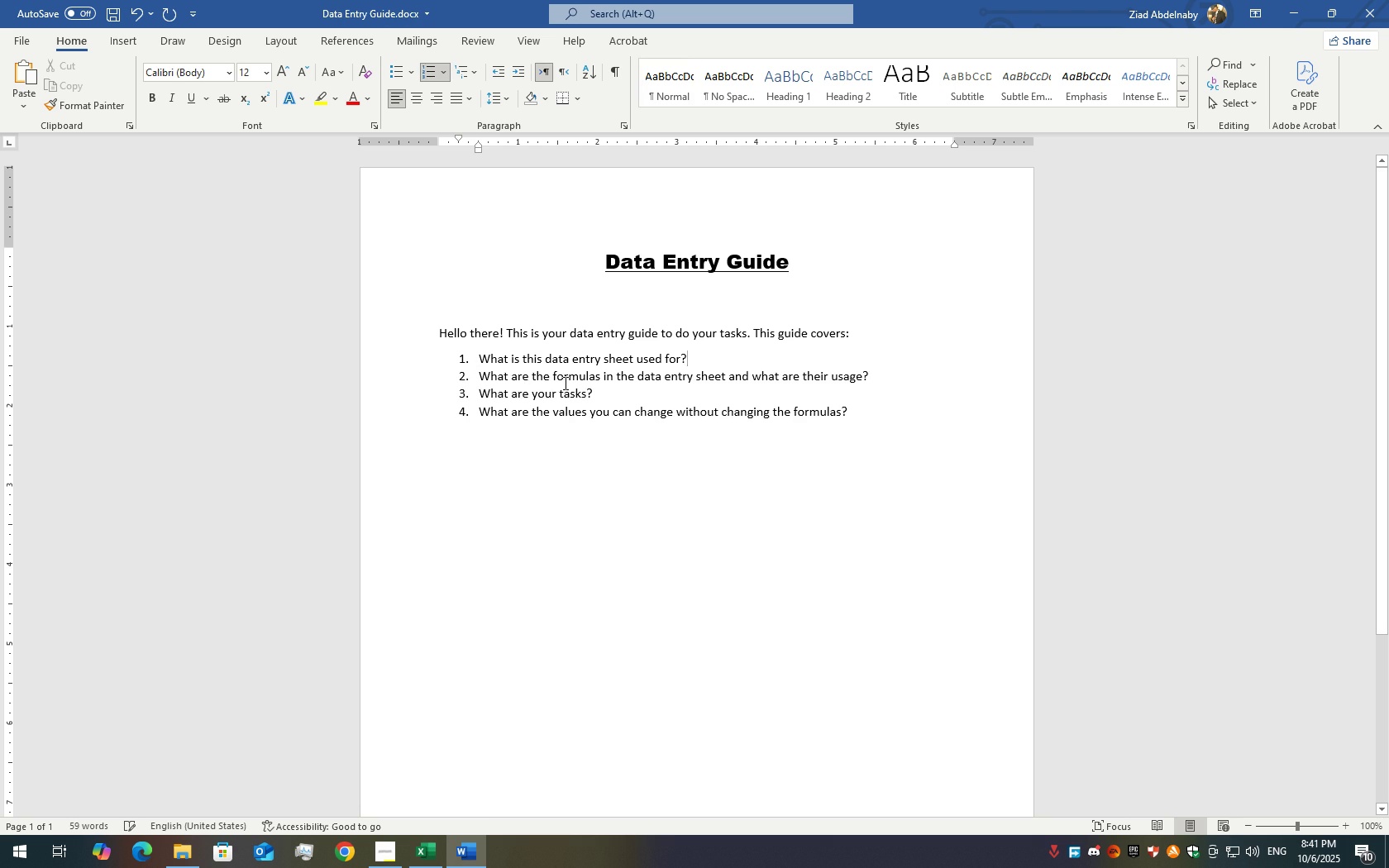 
key(Enter)
 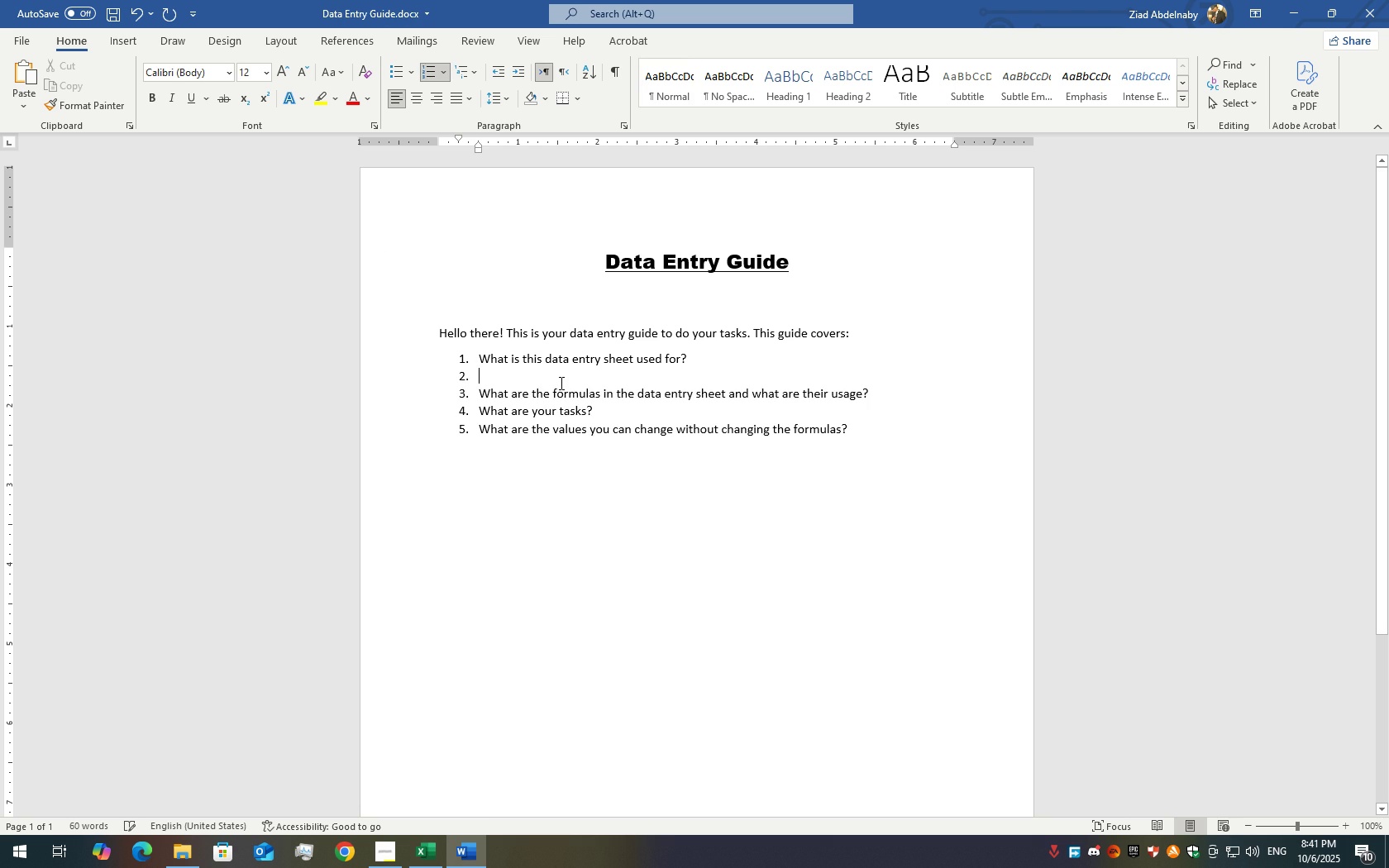 
key(Enter)
 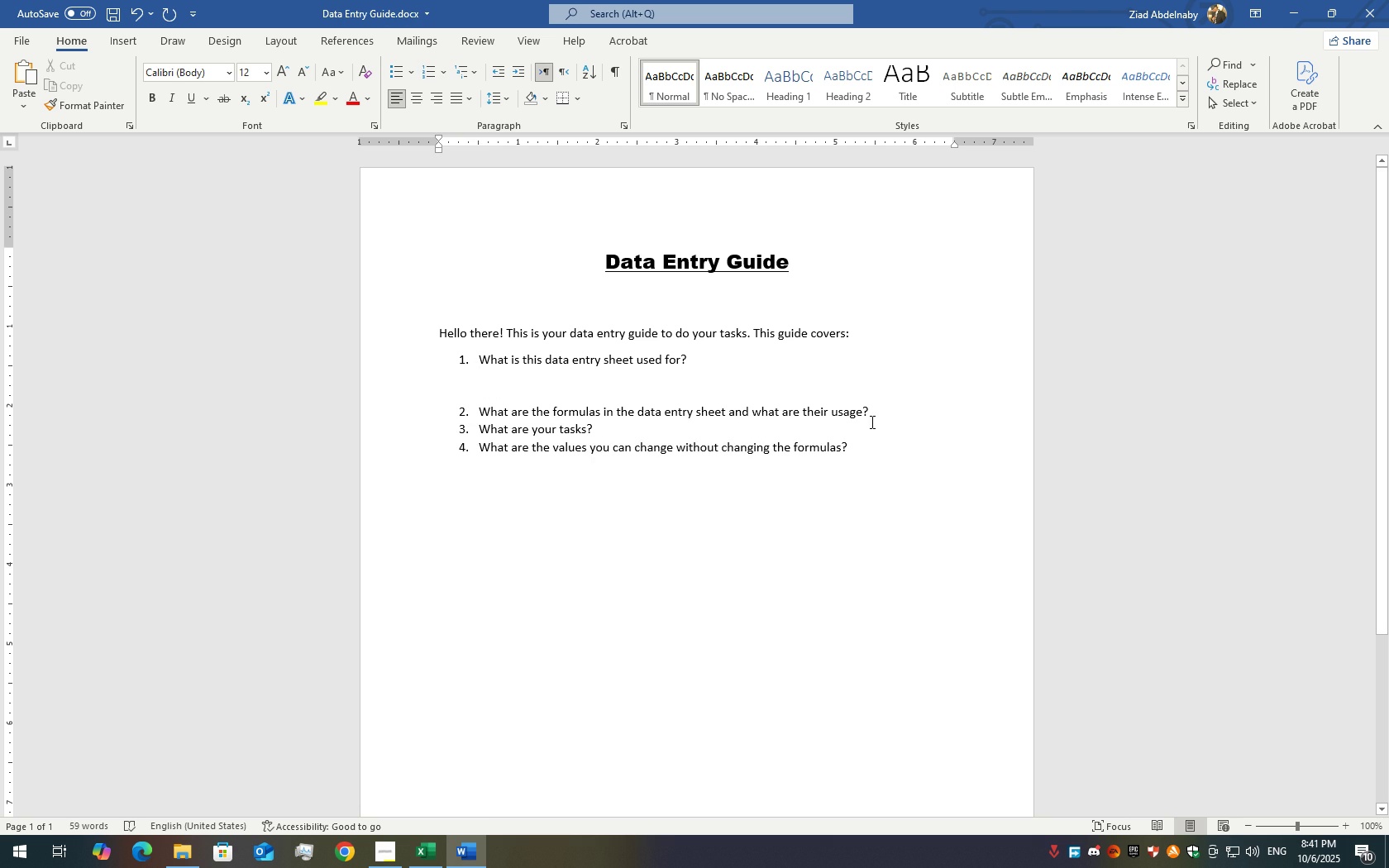 
left_click([874, 412])
 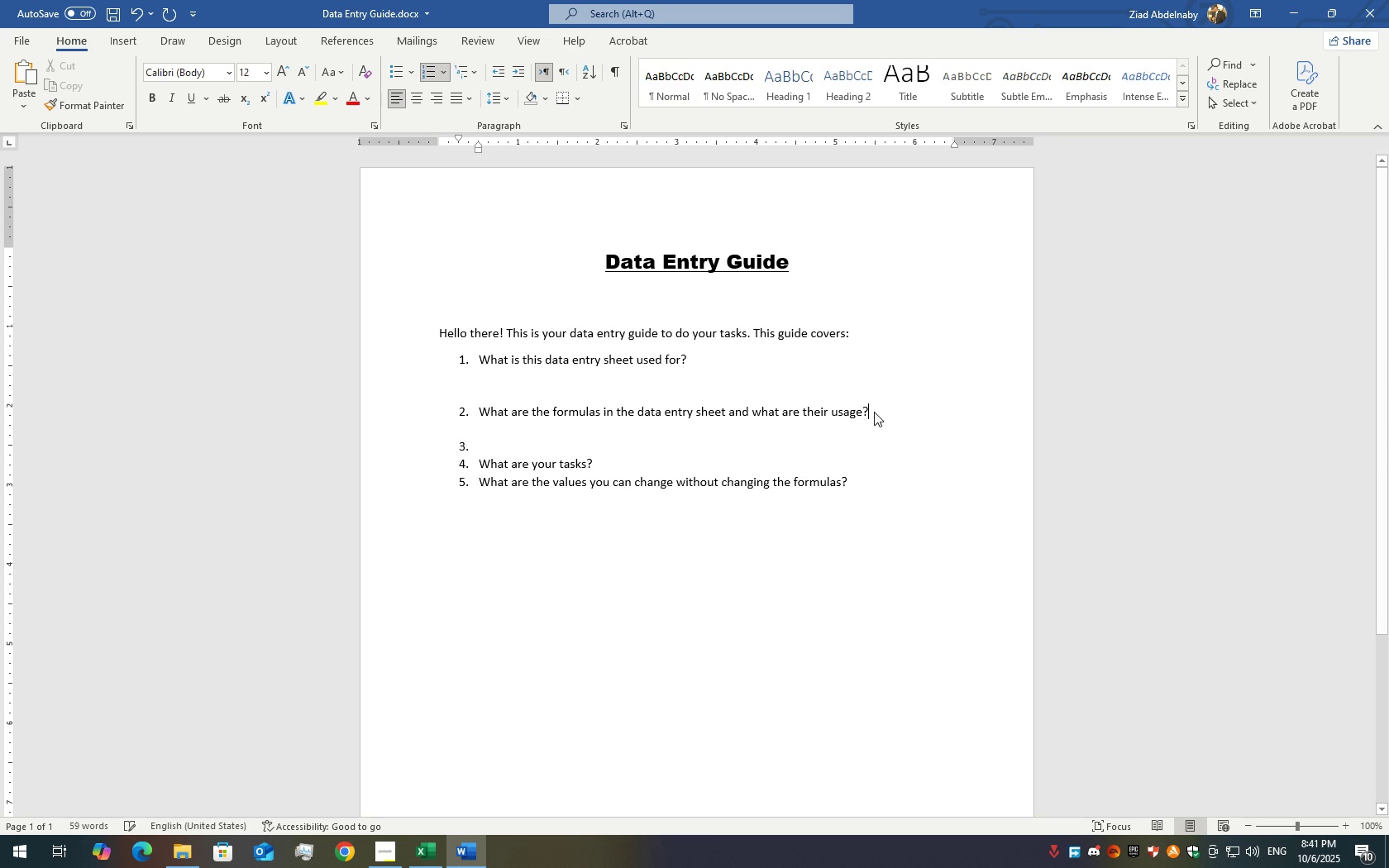 
key(Enter)
 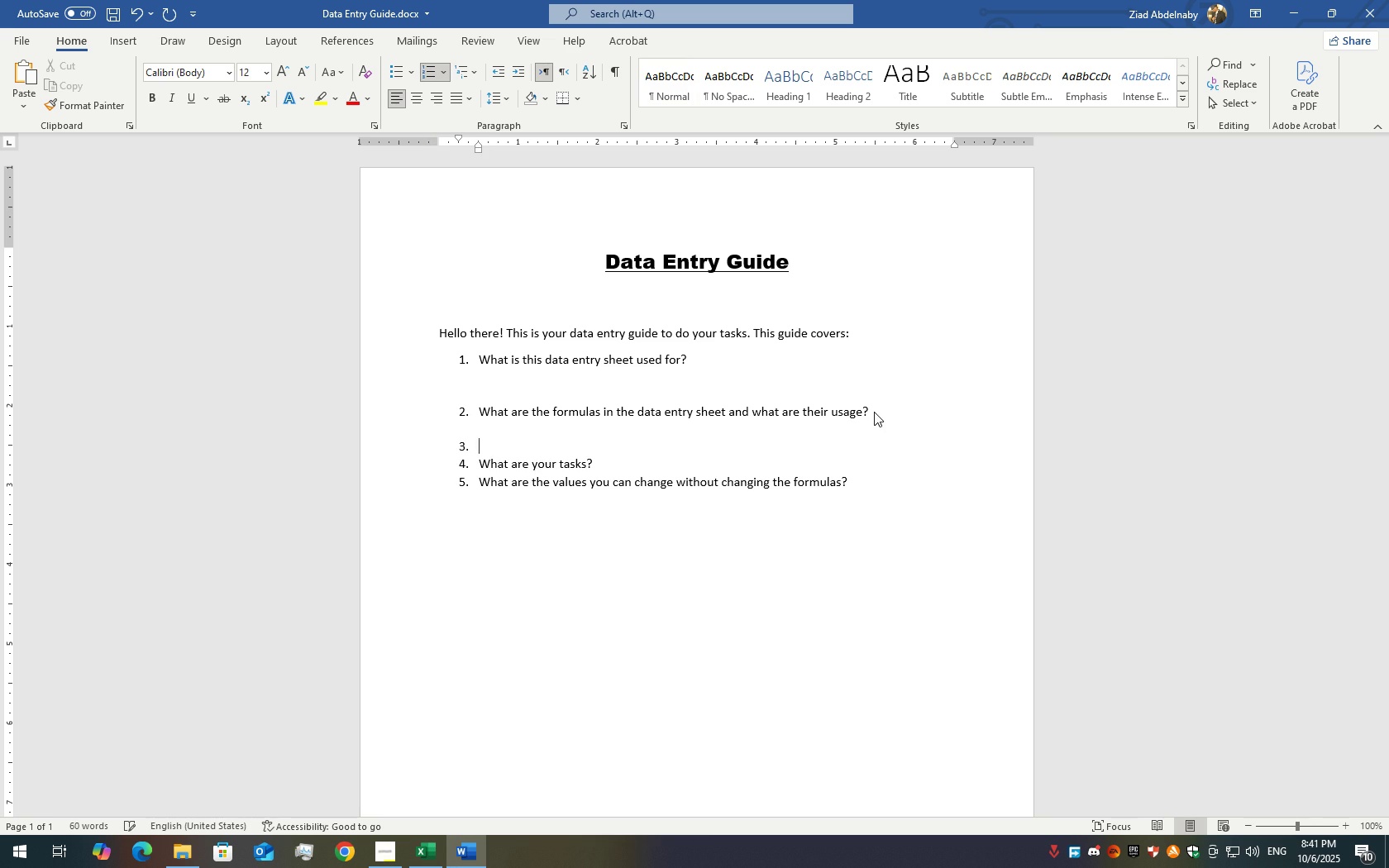 
key(Enter)
 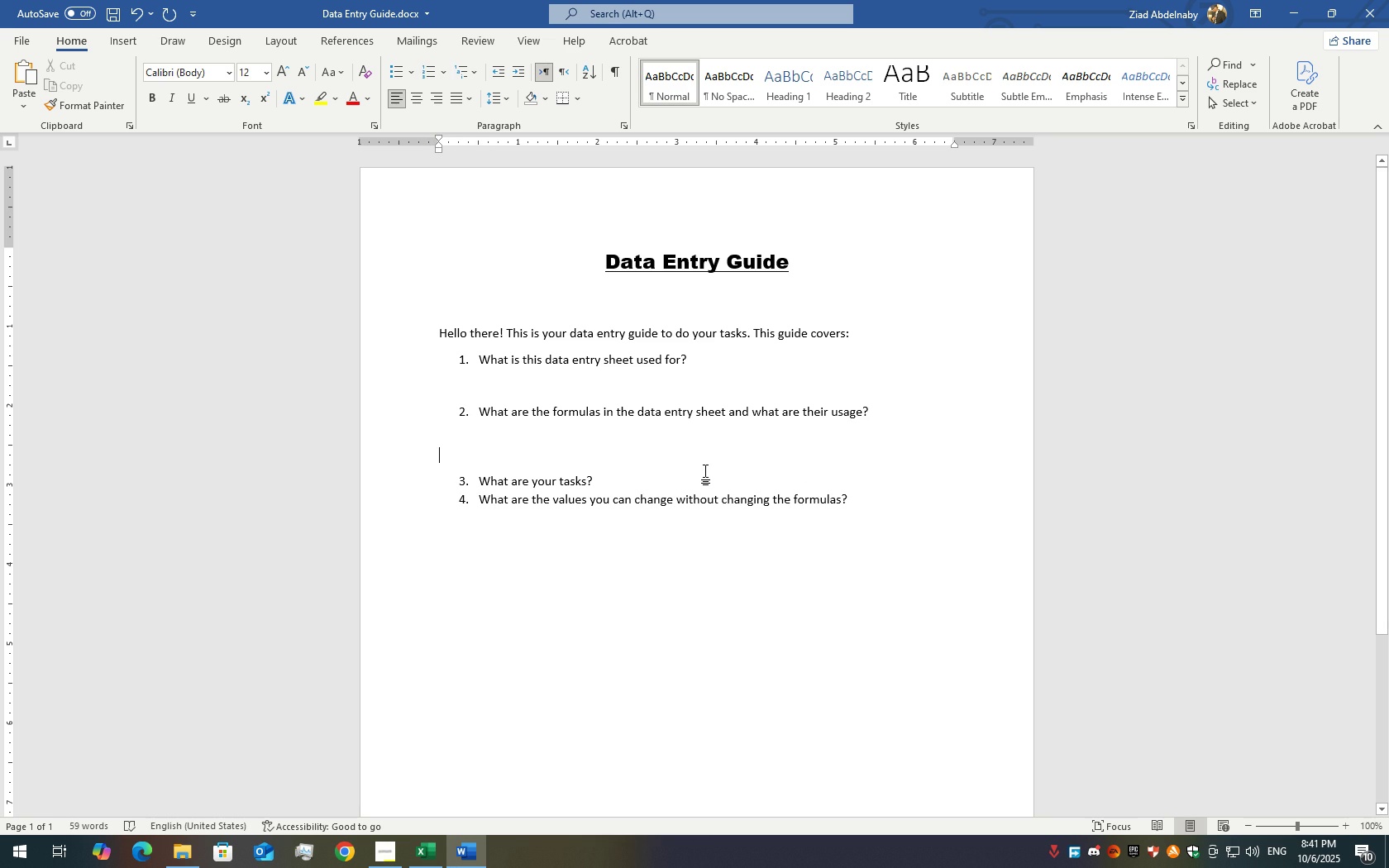 
left_click([705, 468])
 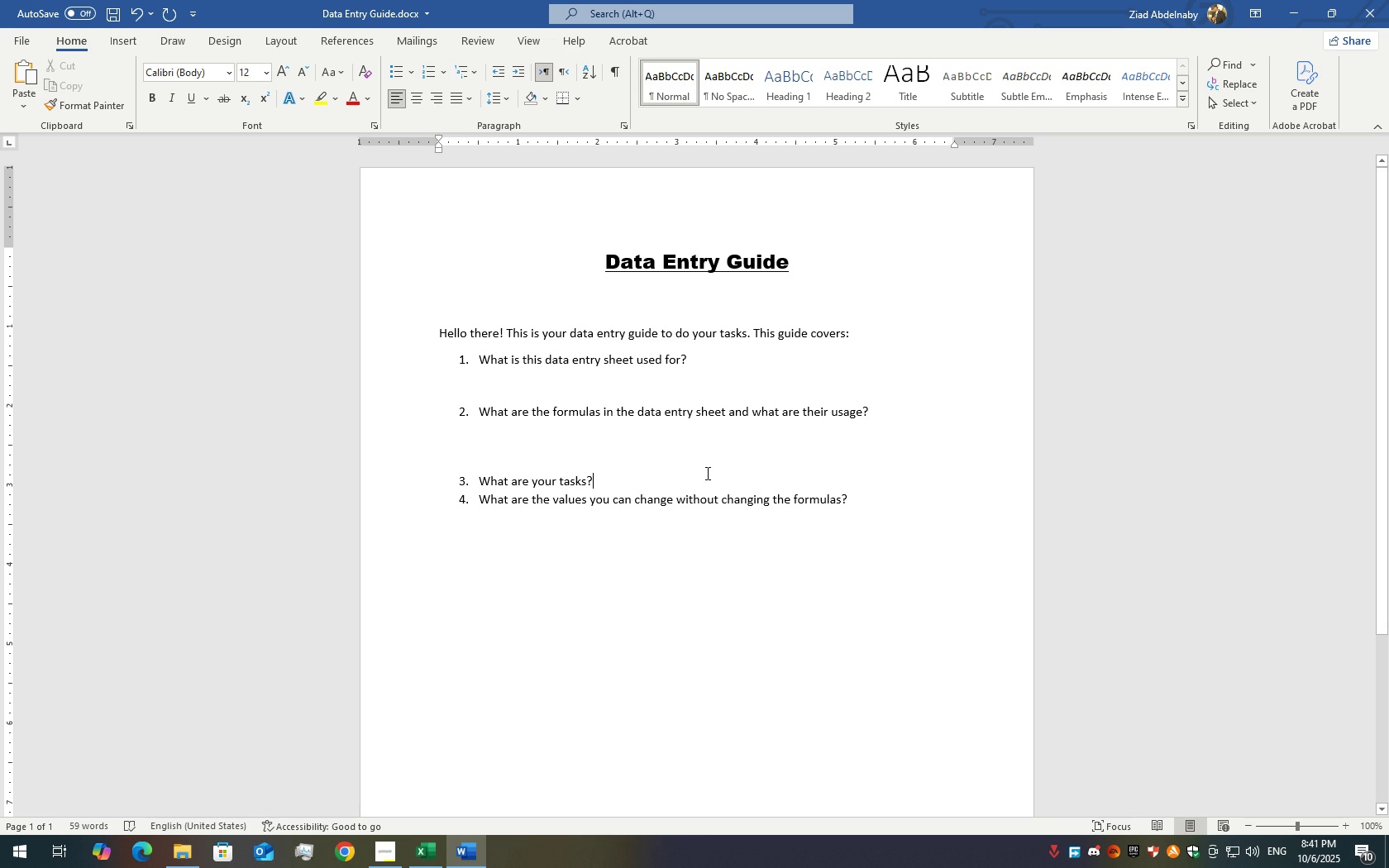 
left_click([706, 473])
 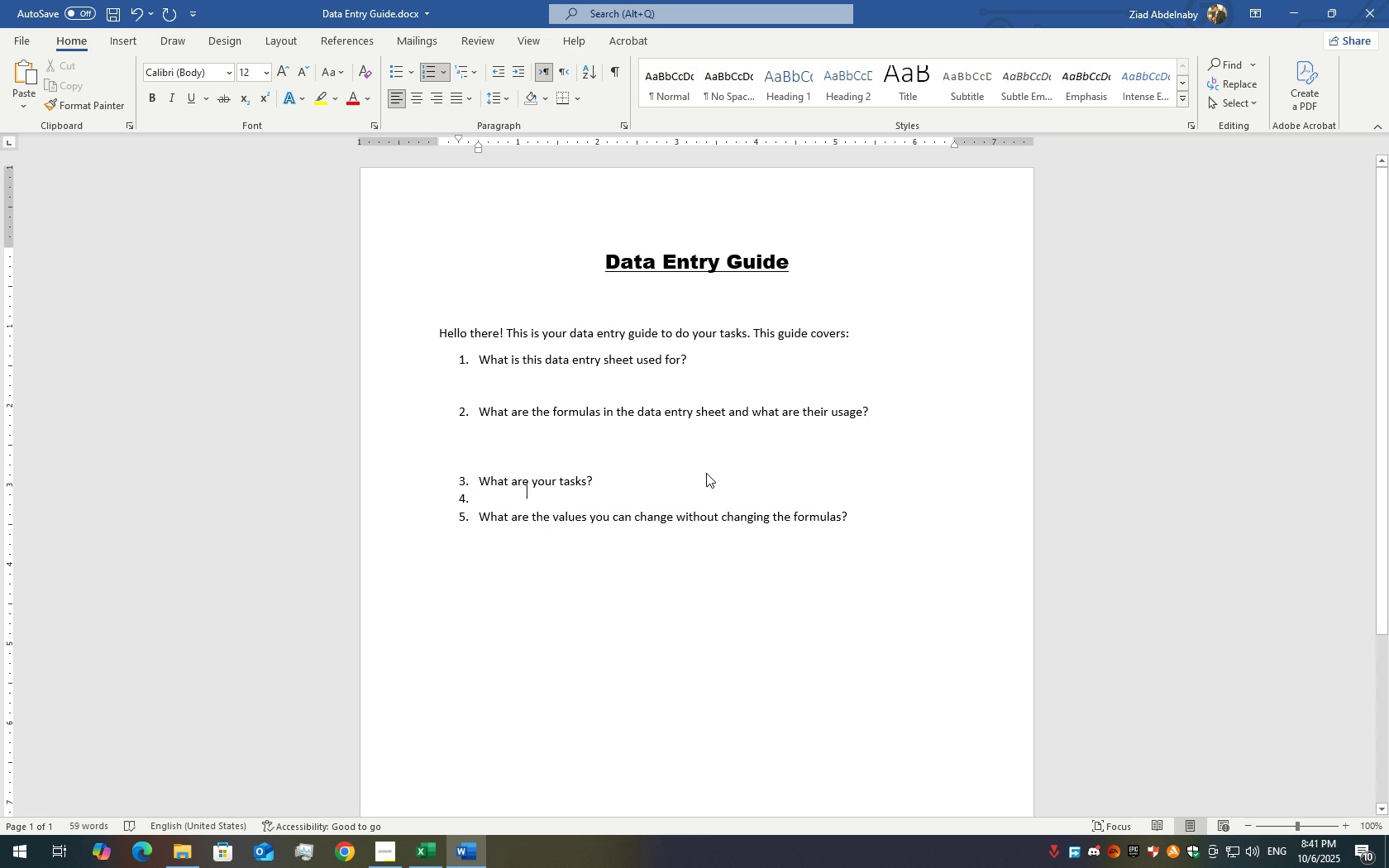 
key(Enter)
 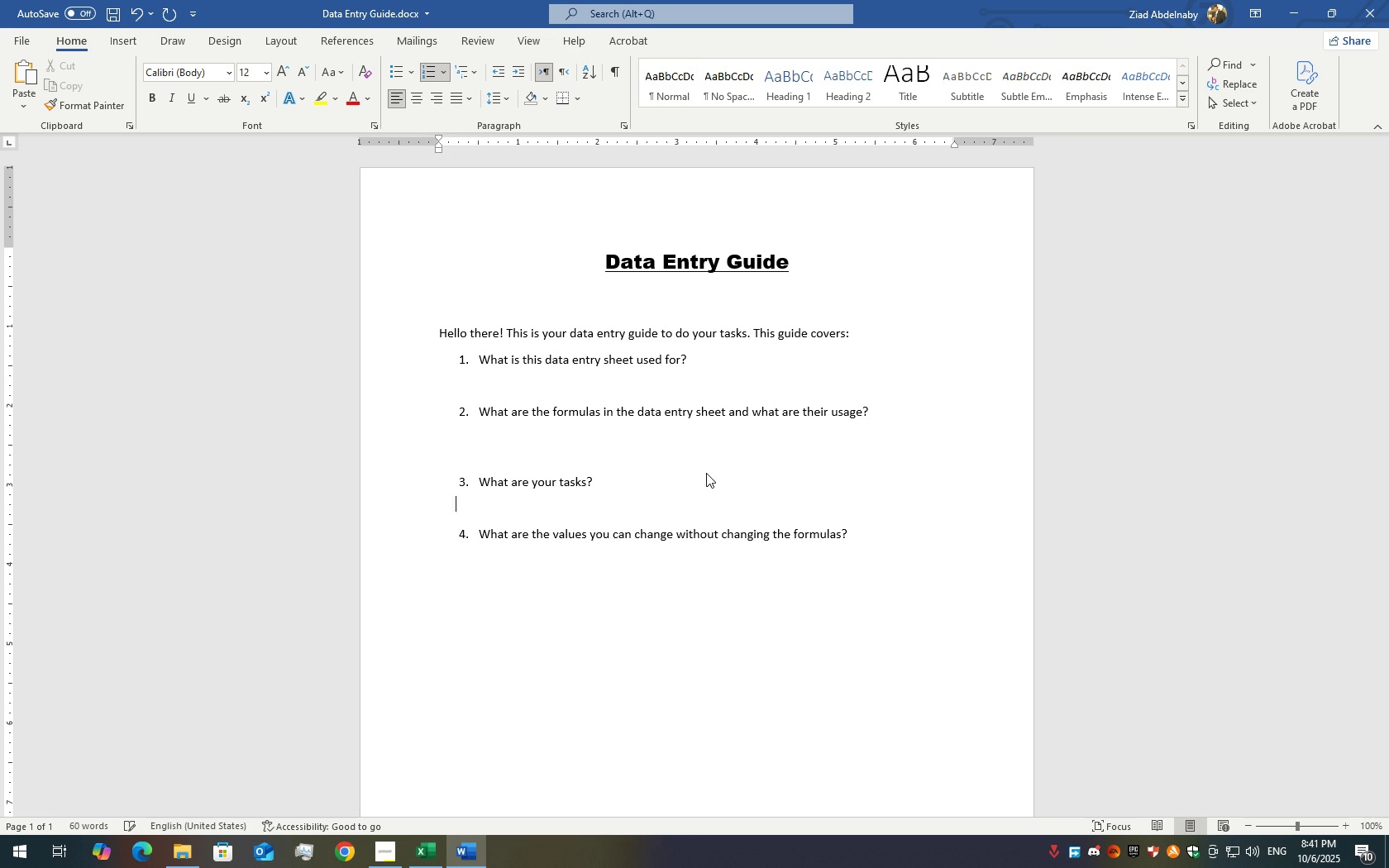 
key(Enter)
 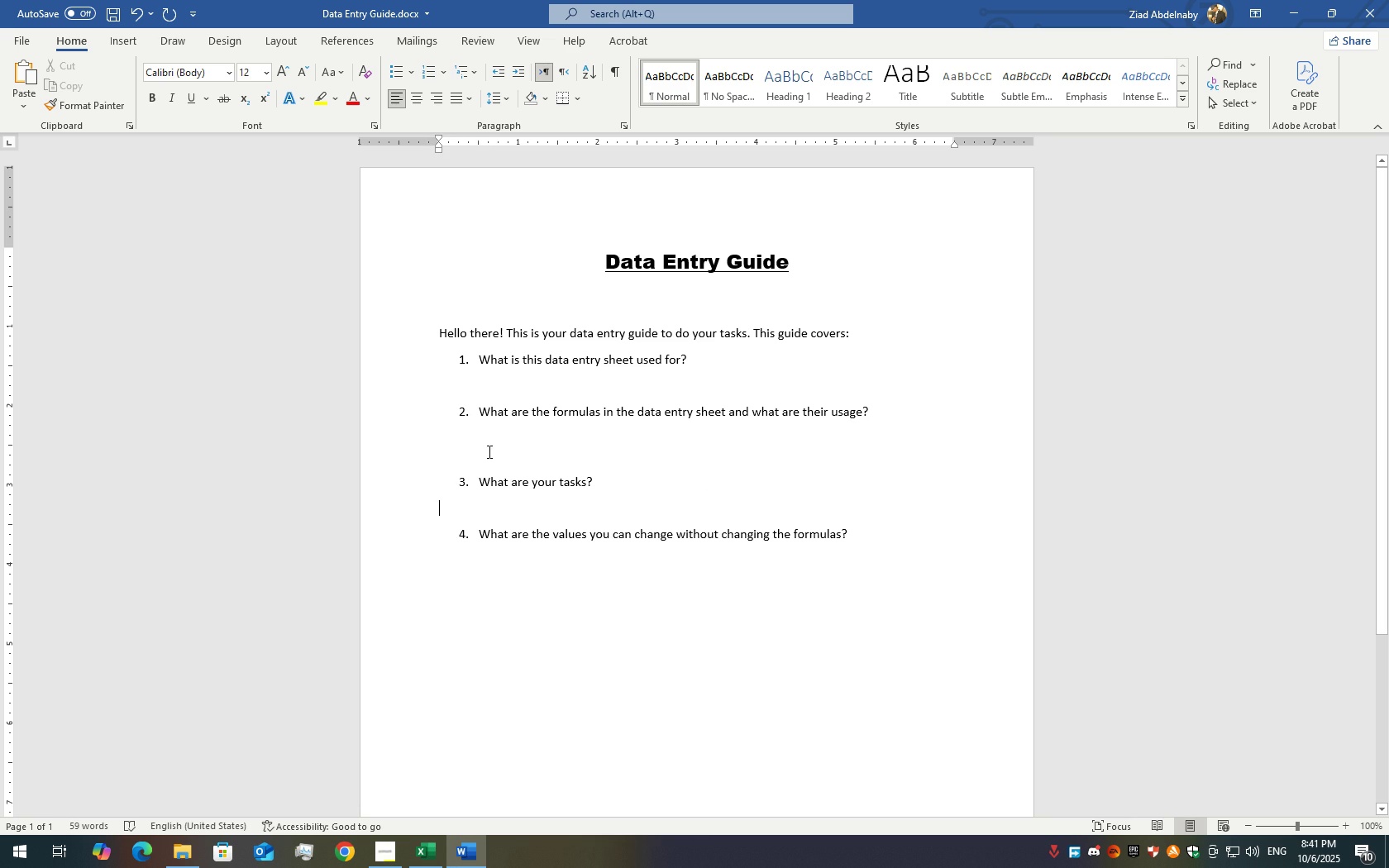 
left_click([486, 451])
 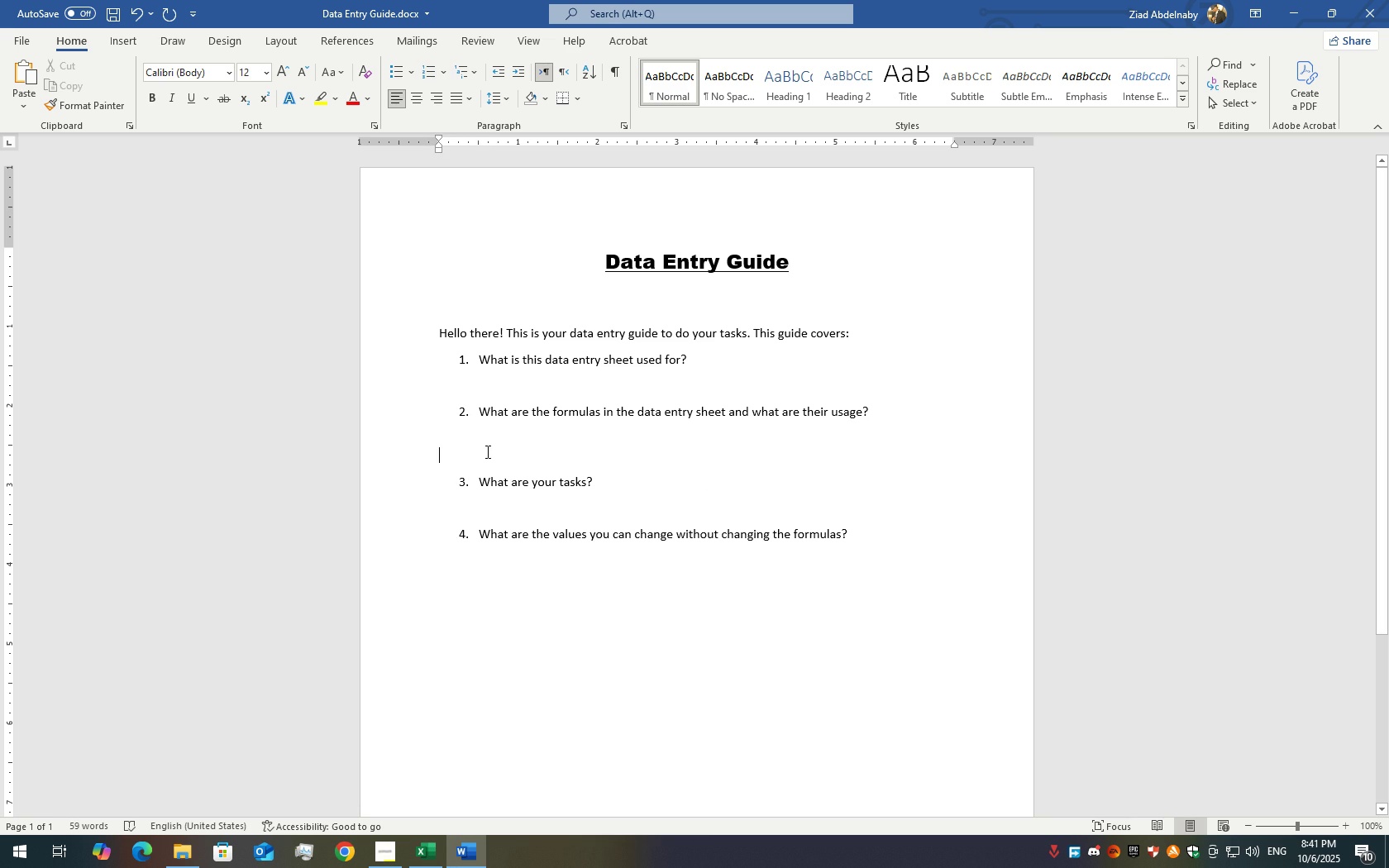 
key(Backspace)
 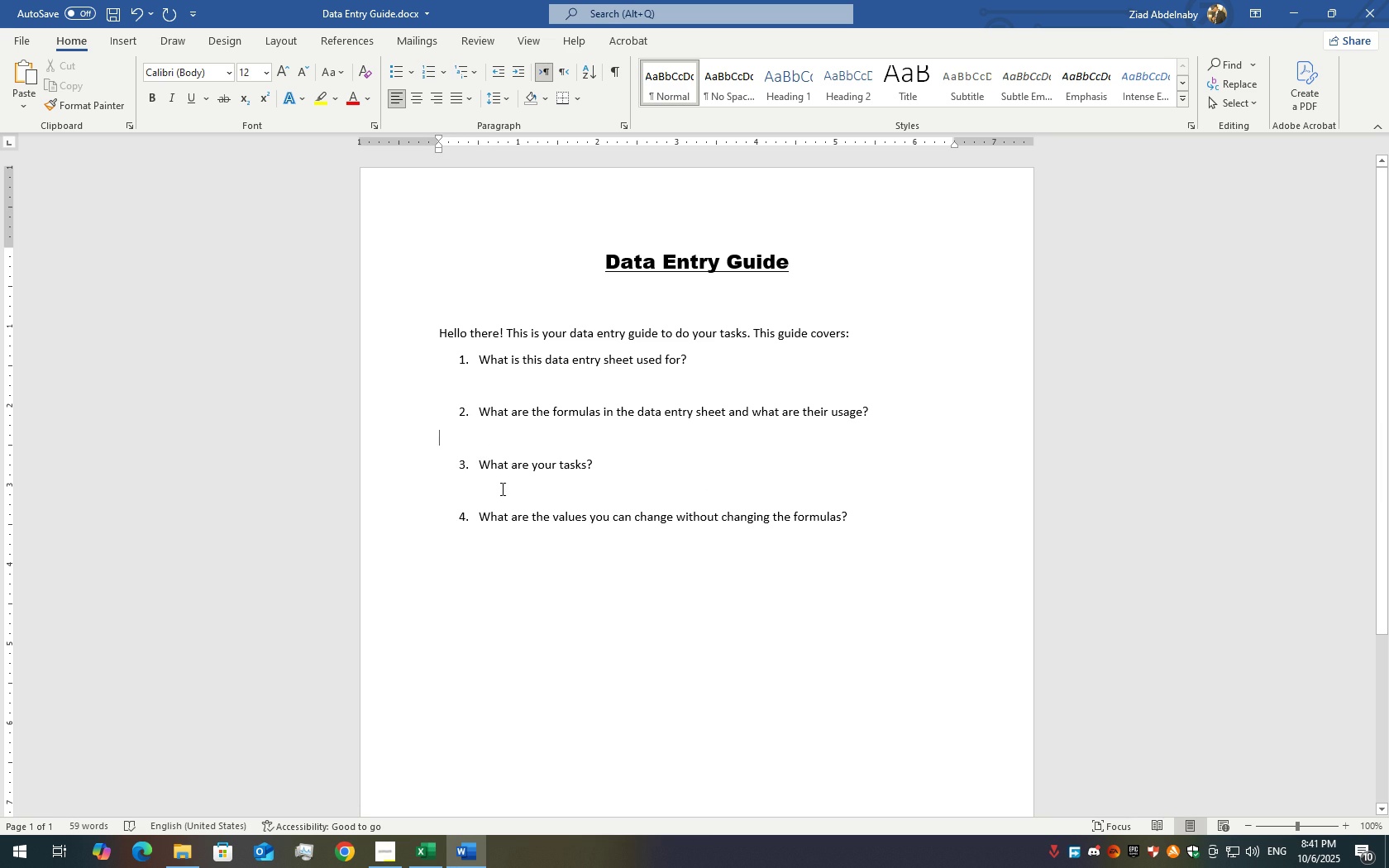 
left_click([501, 489])
 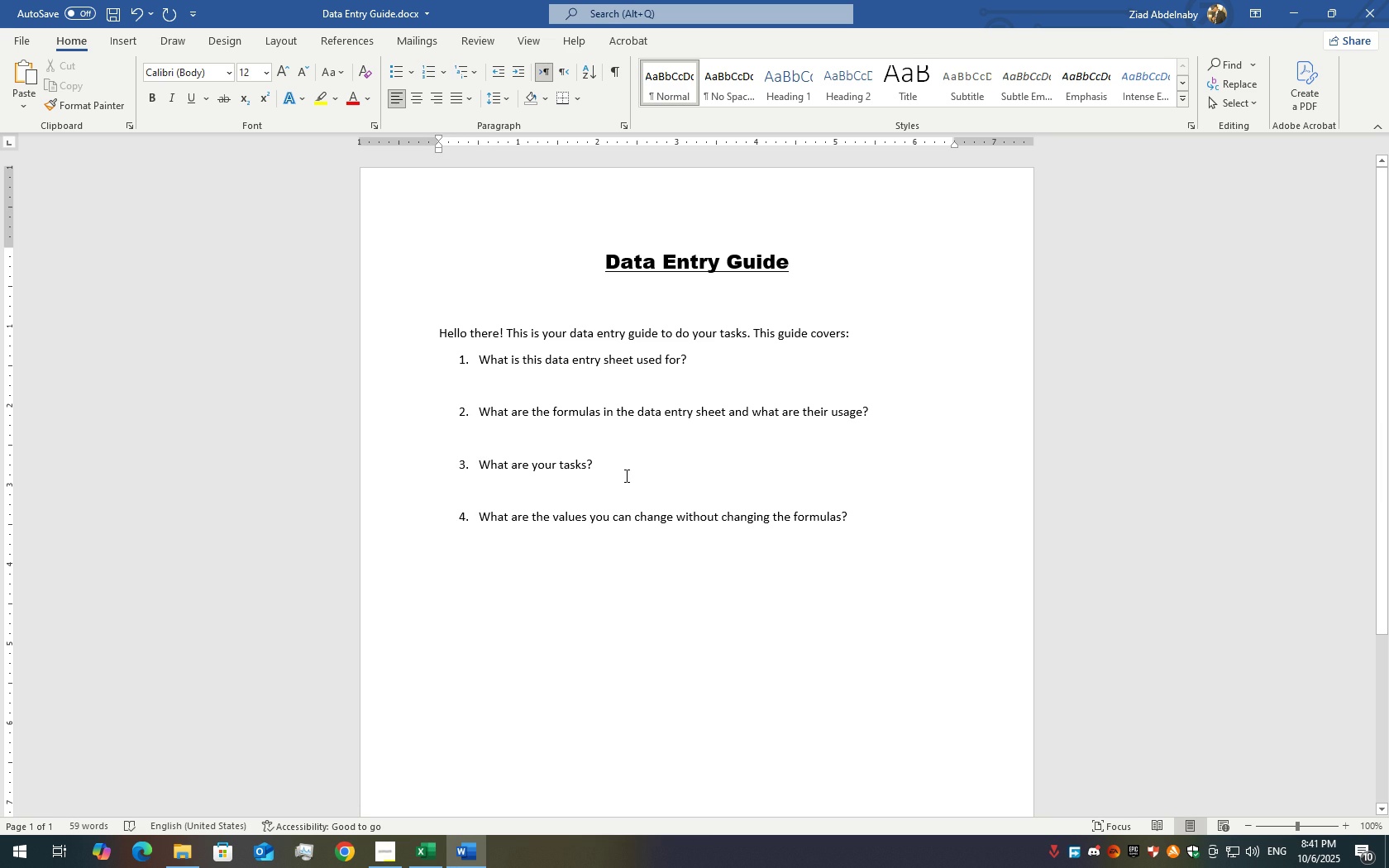 
left_click([625, 570])
 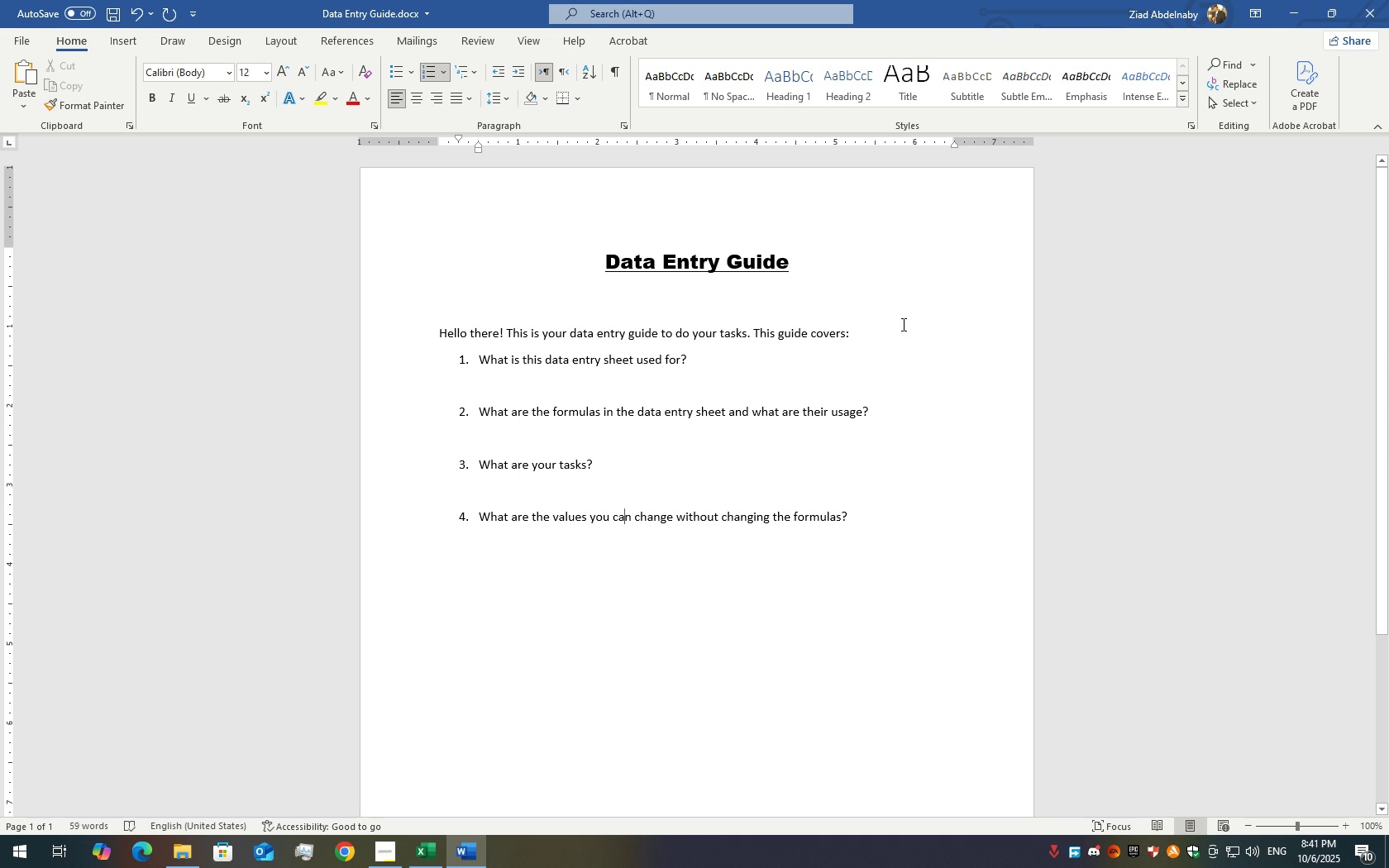 
left_click([894, 326])
 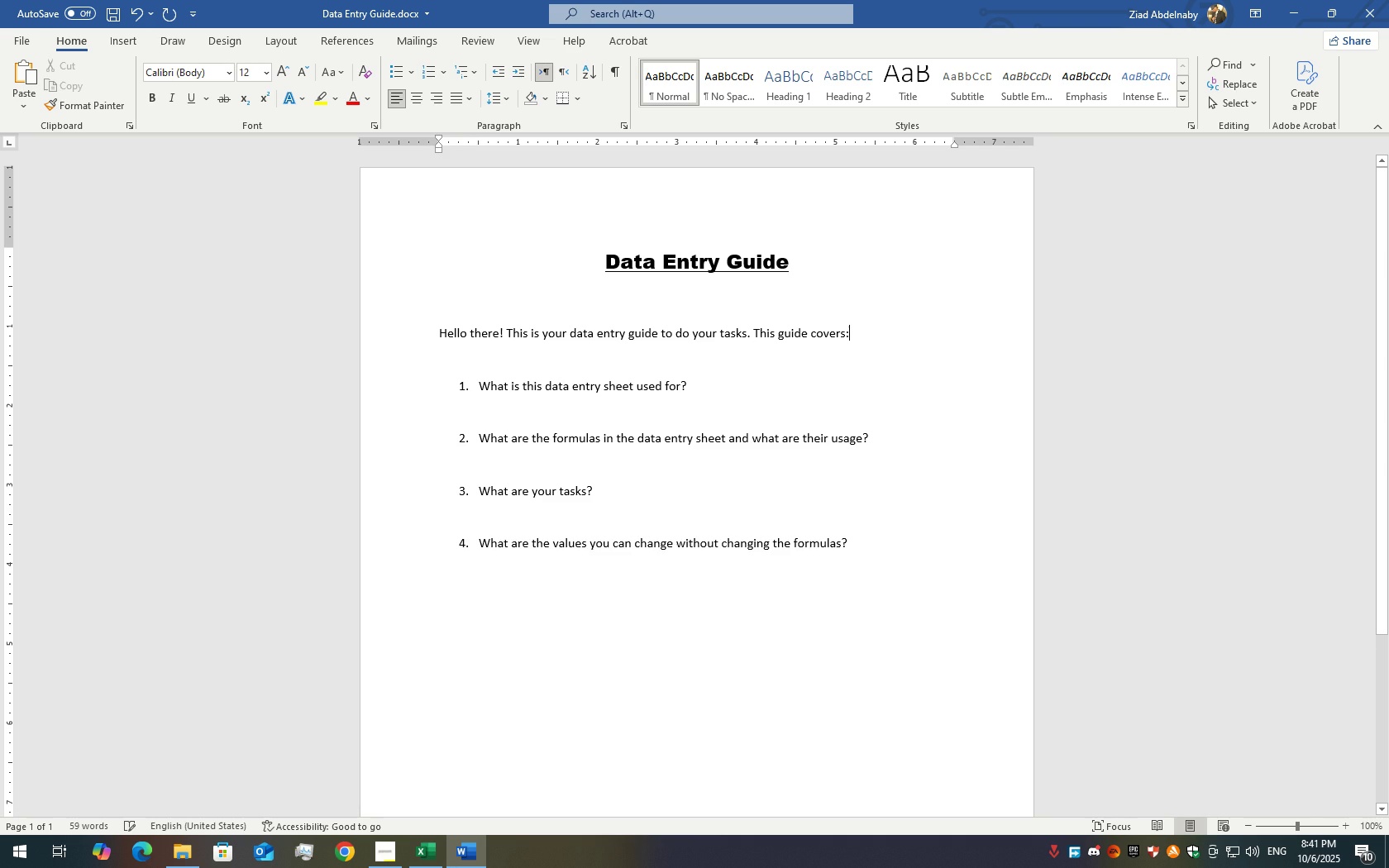 
key(Enter)
 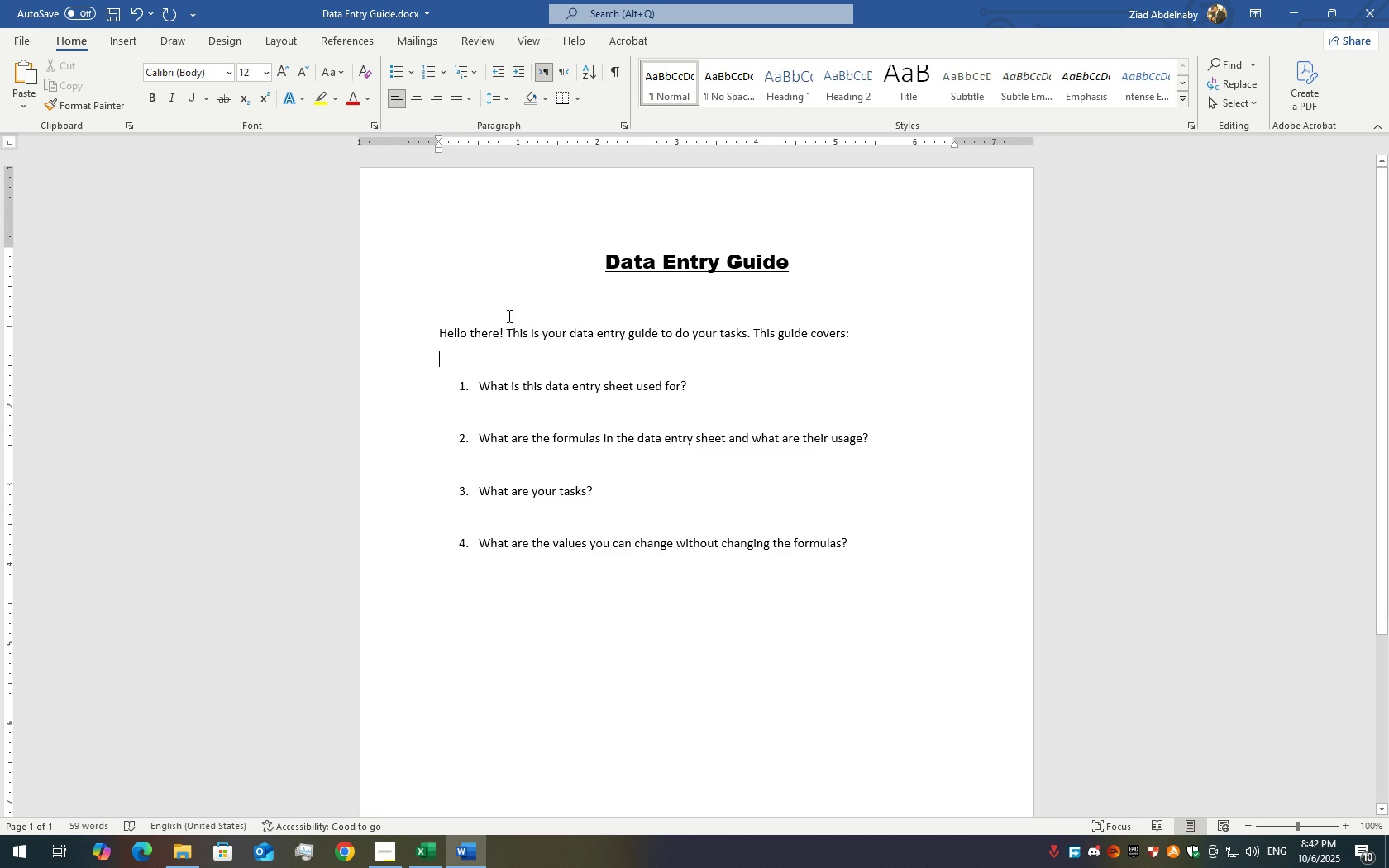 
scroll: coordinate [550, 440], scroll_direction: down, amount: 13.0
 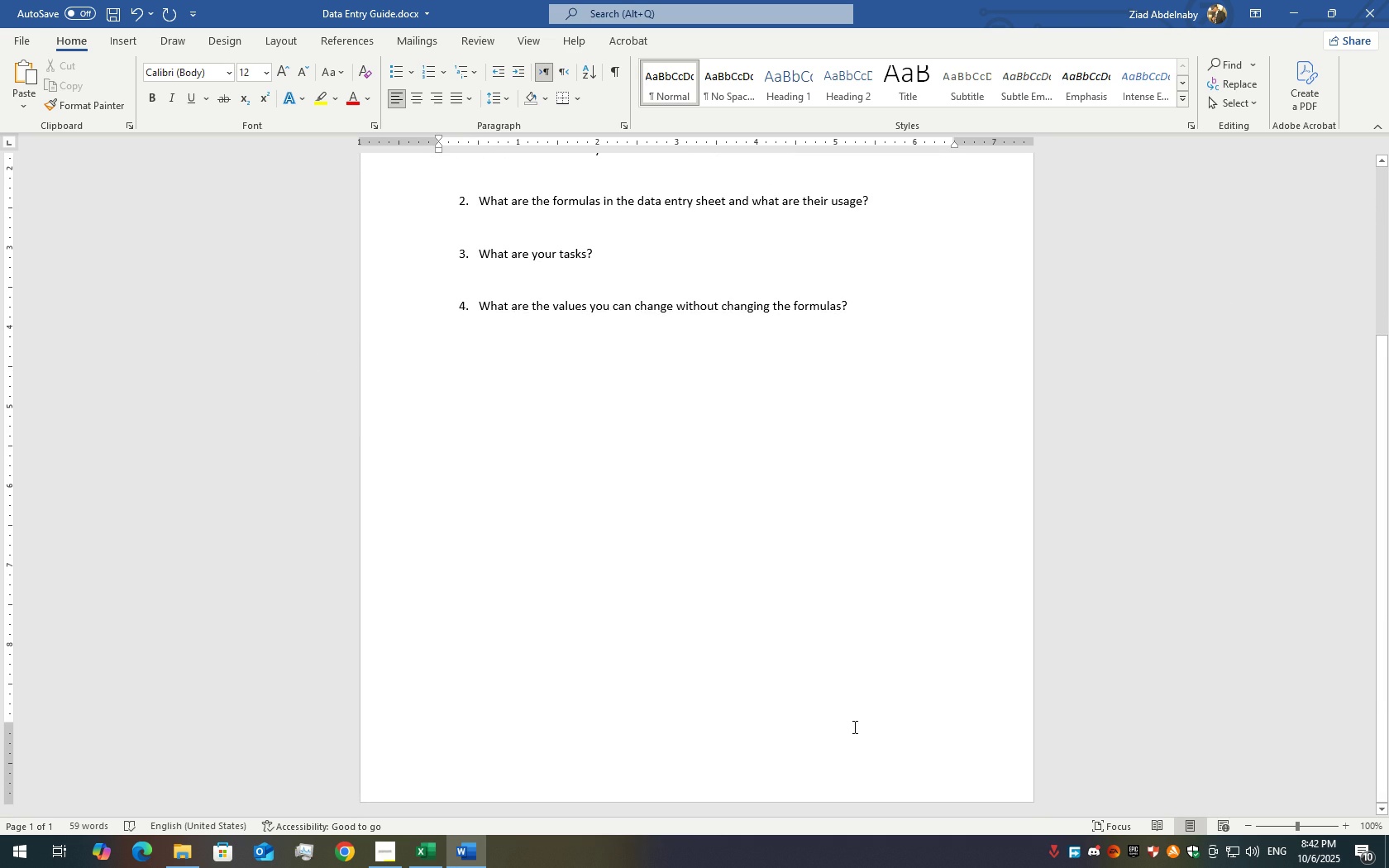 
left_click([854, 727])
 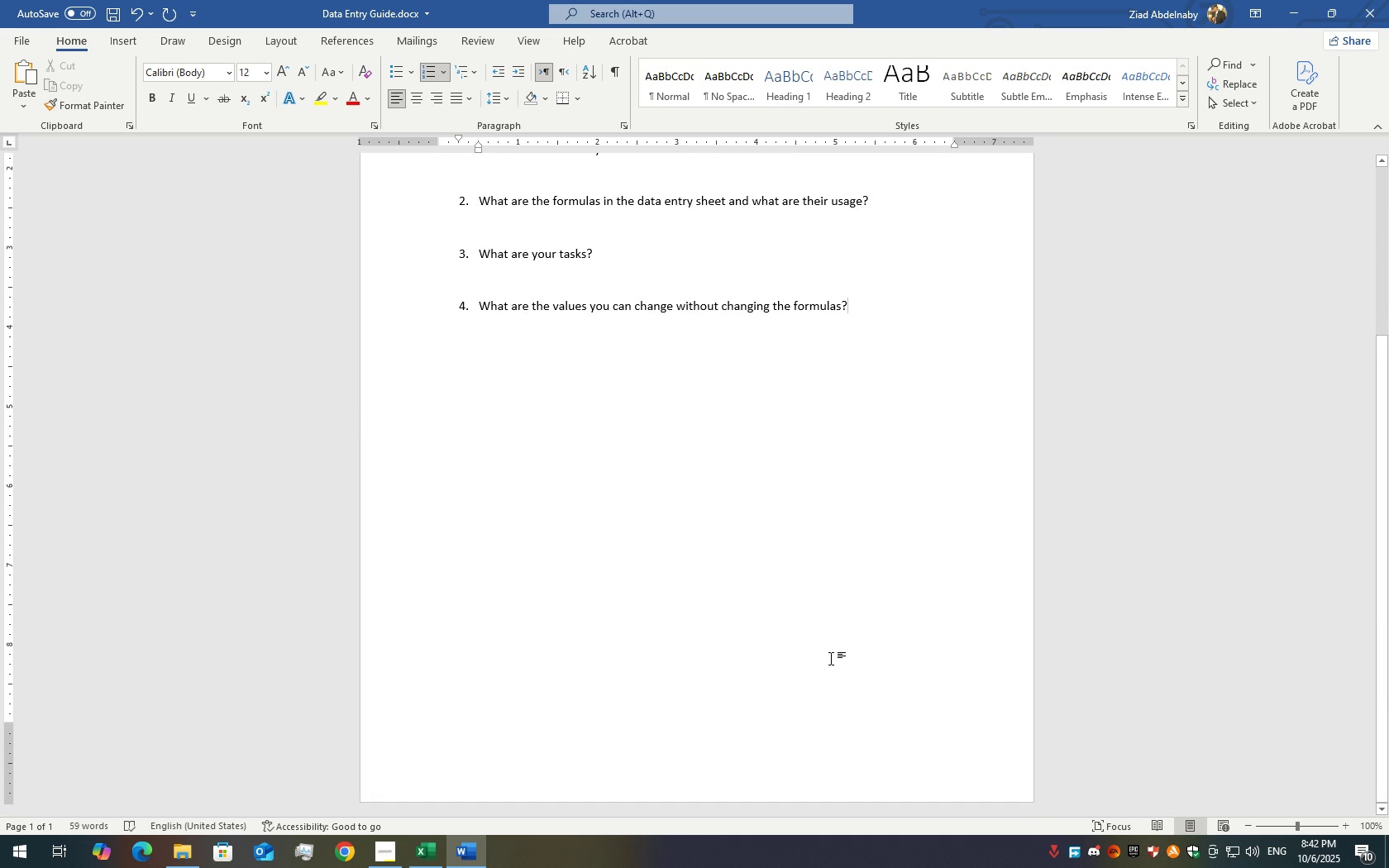 
key(Enter)
 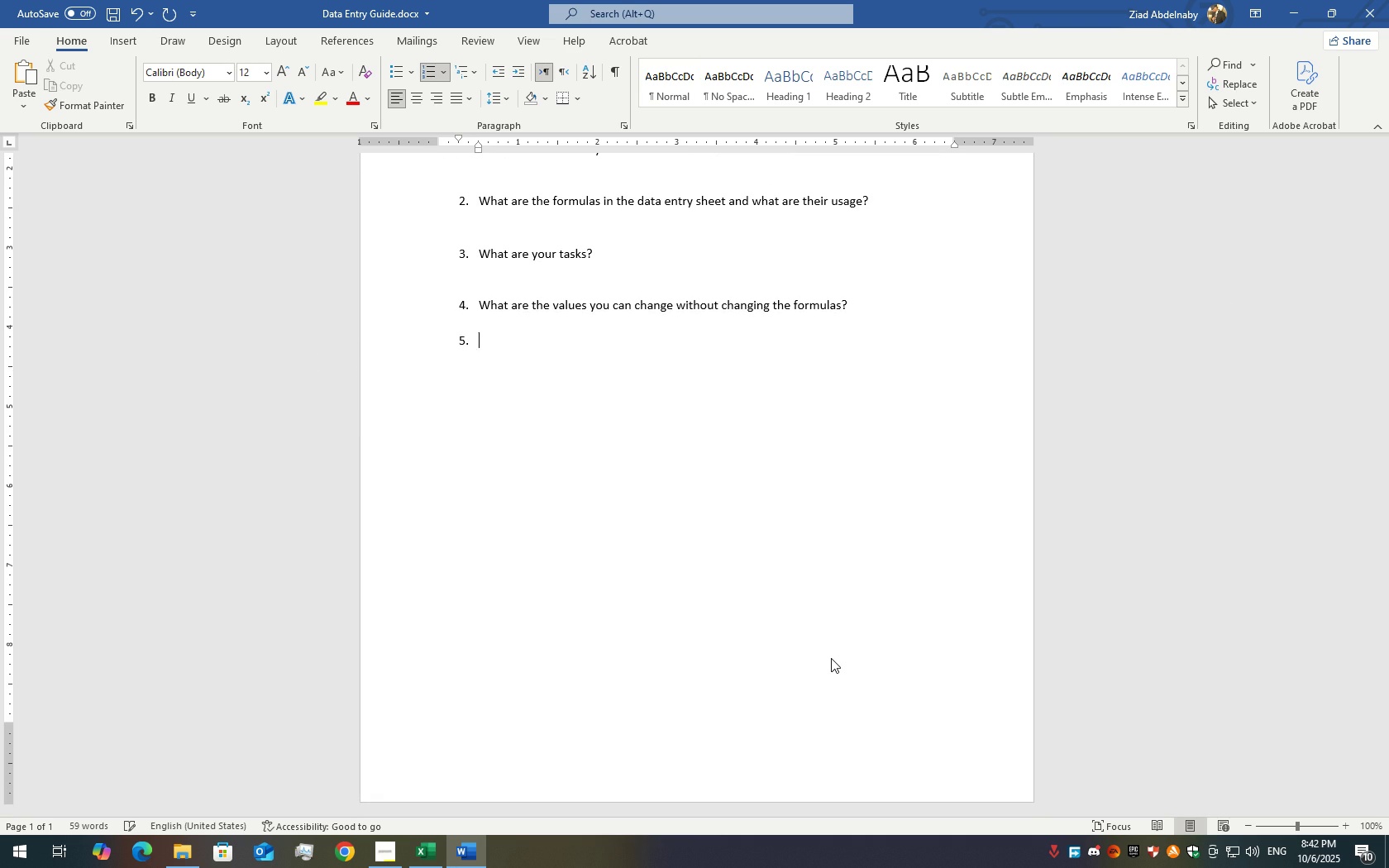 
key(Enter)
 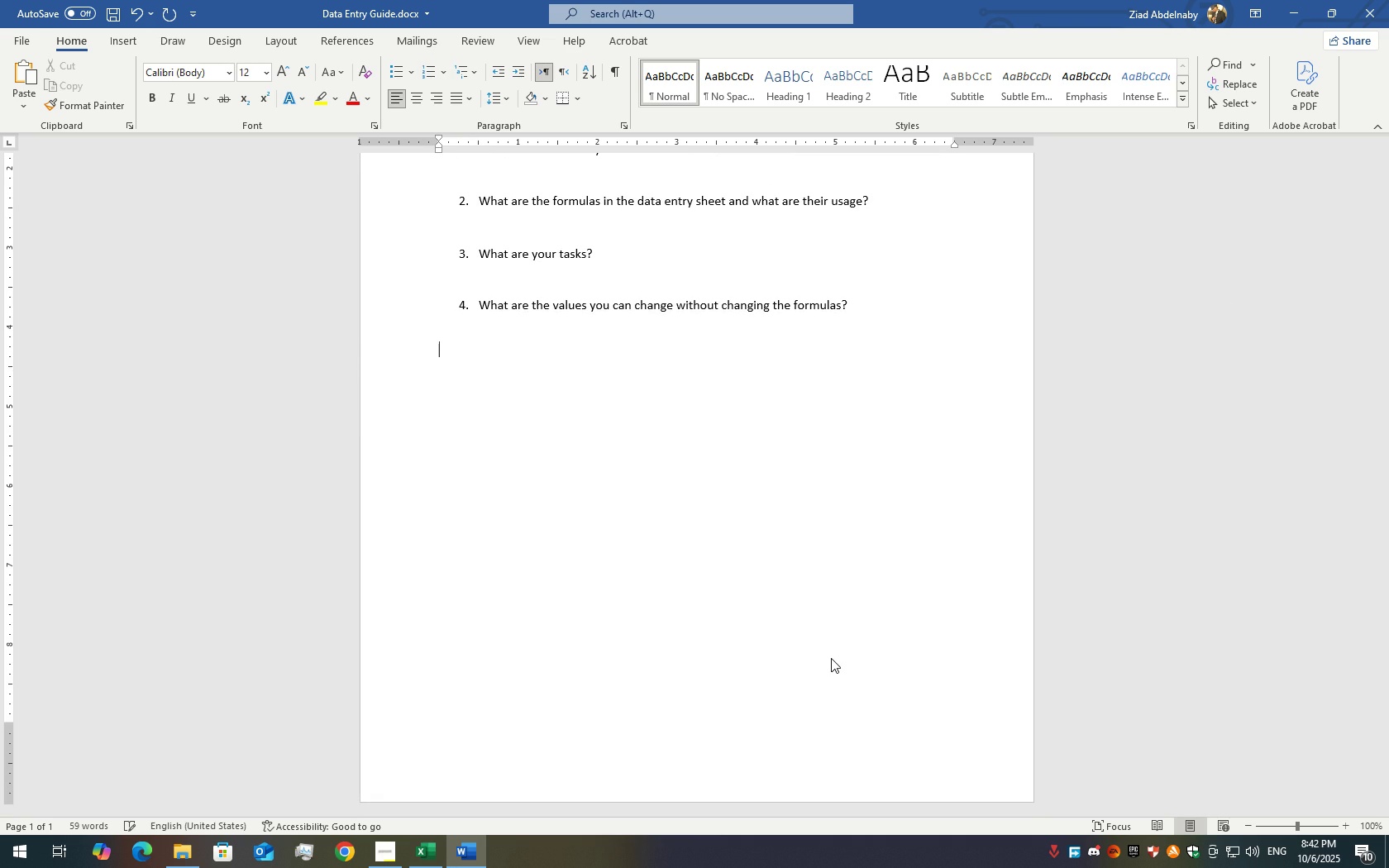 
key(Enter)
 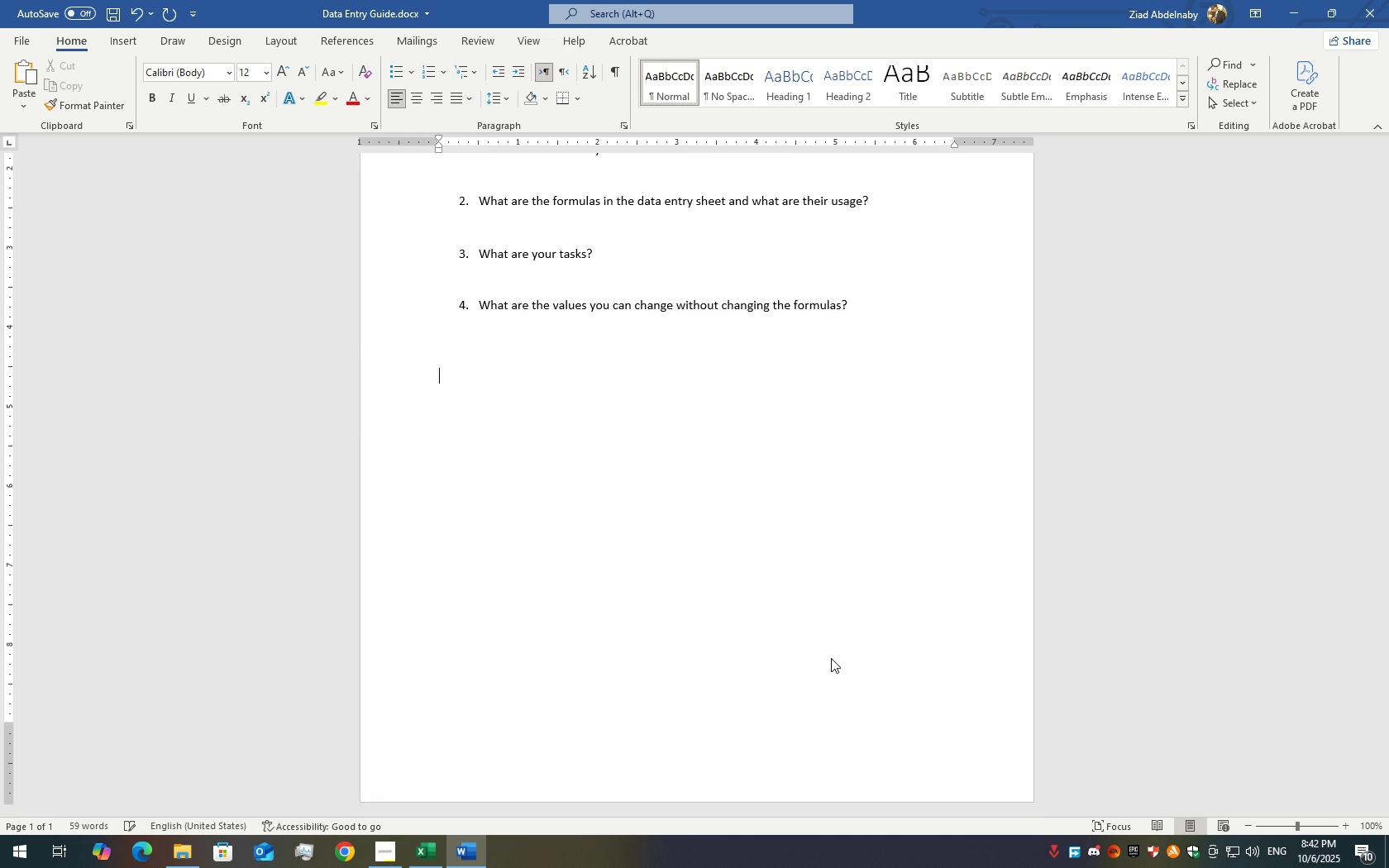 
key(Enter)
 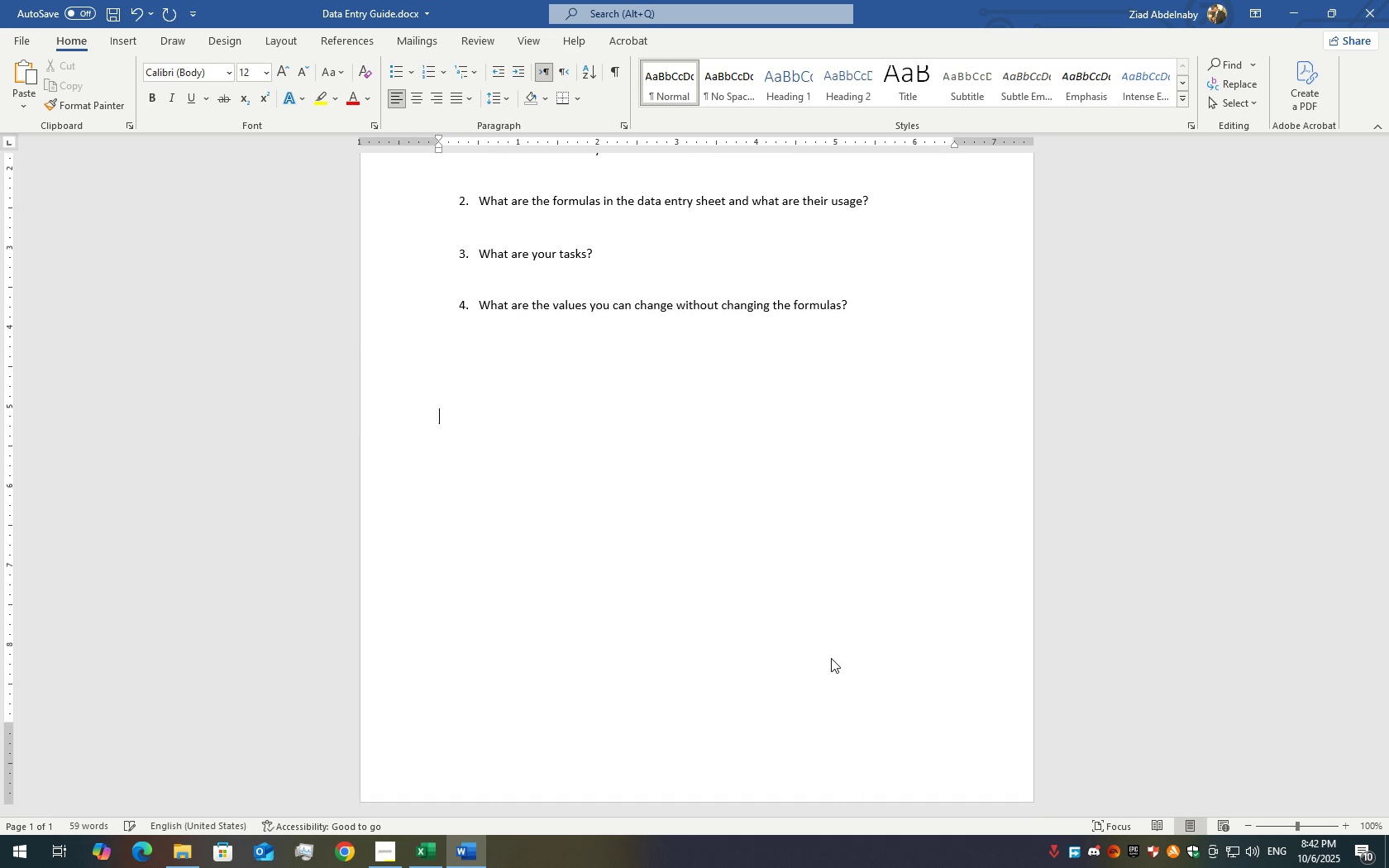 
key(Enter)
 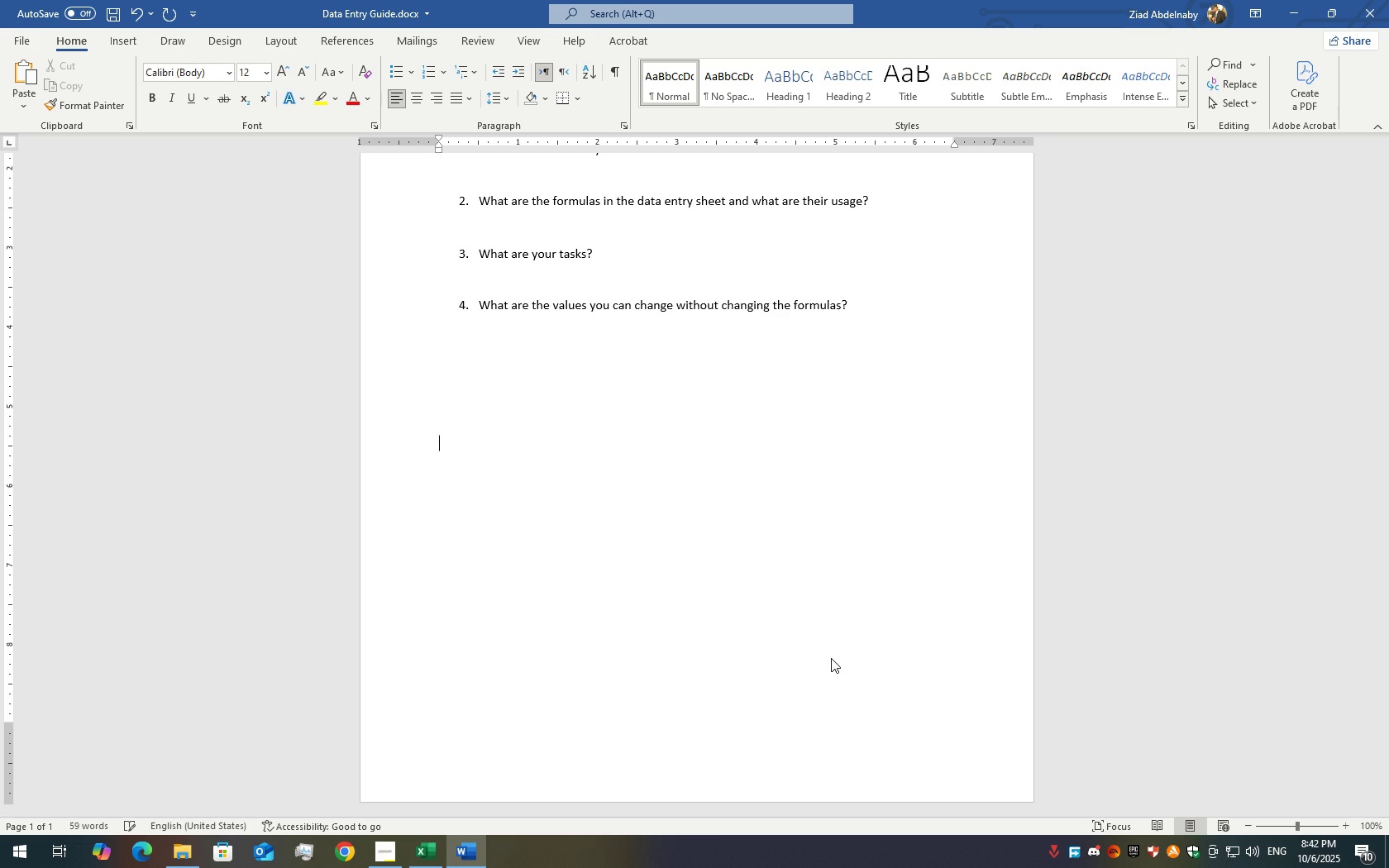 
key(Enter)
 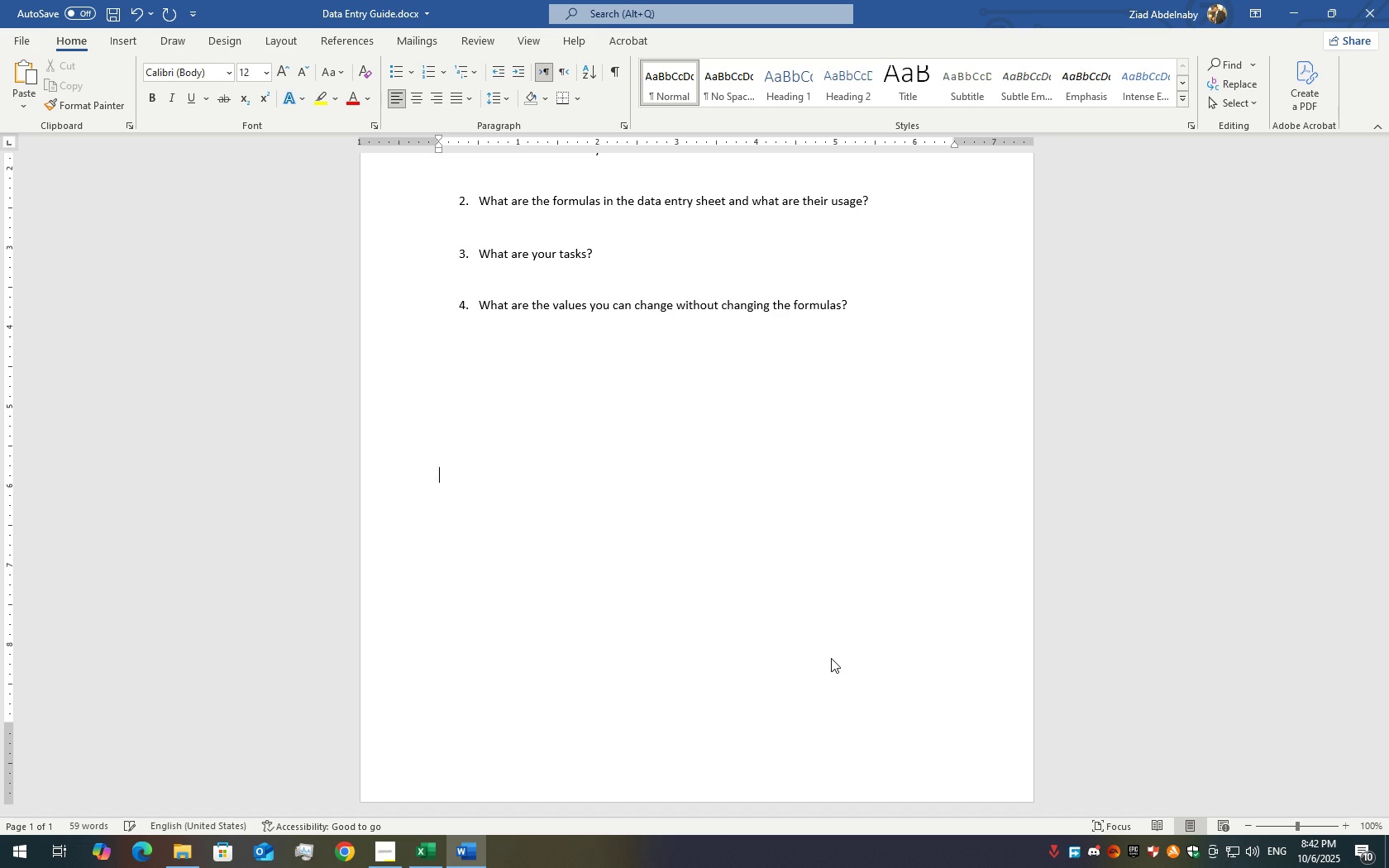 
key(Enter)
 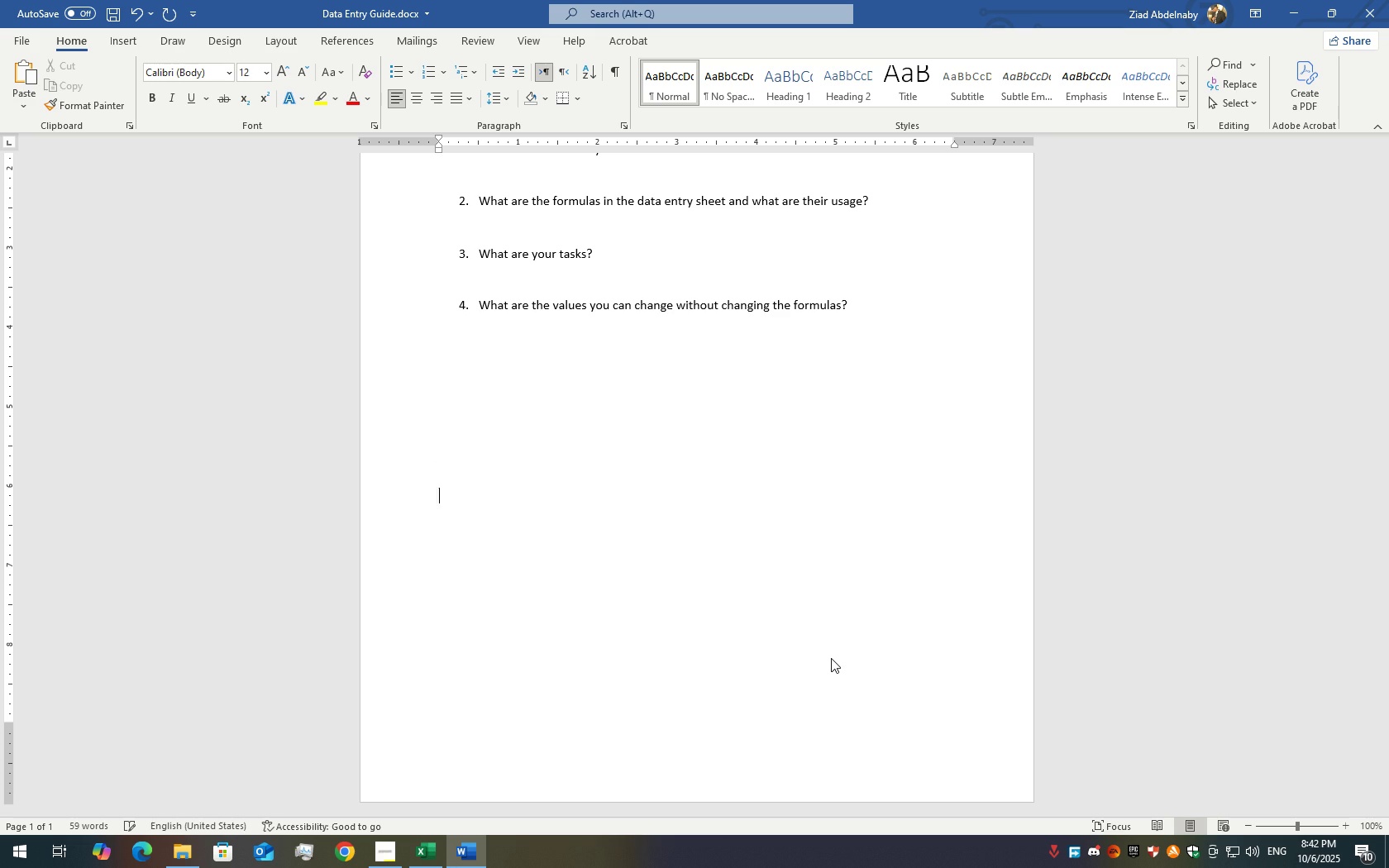 
key(Enter)
 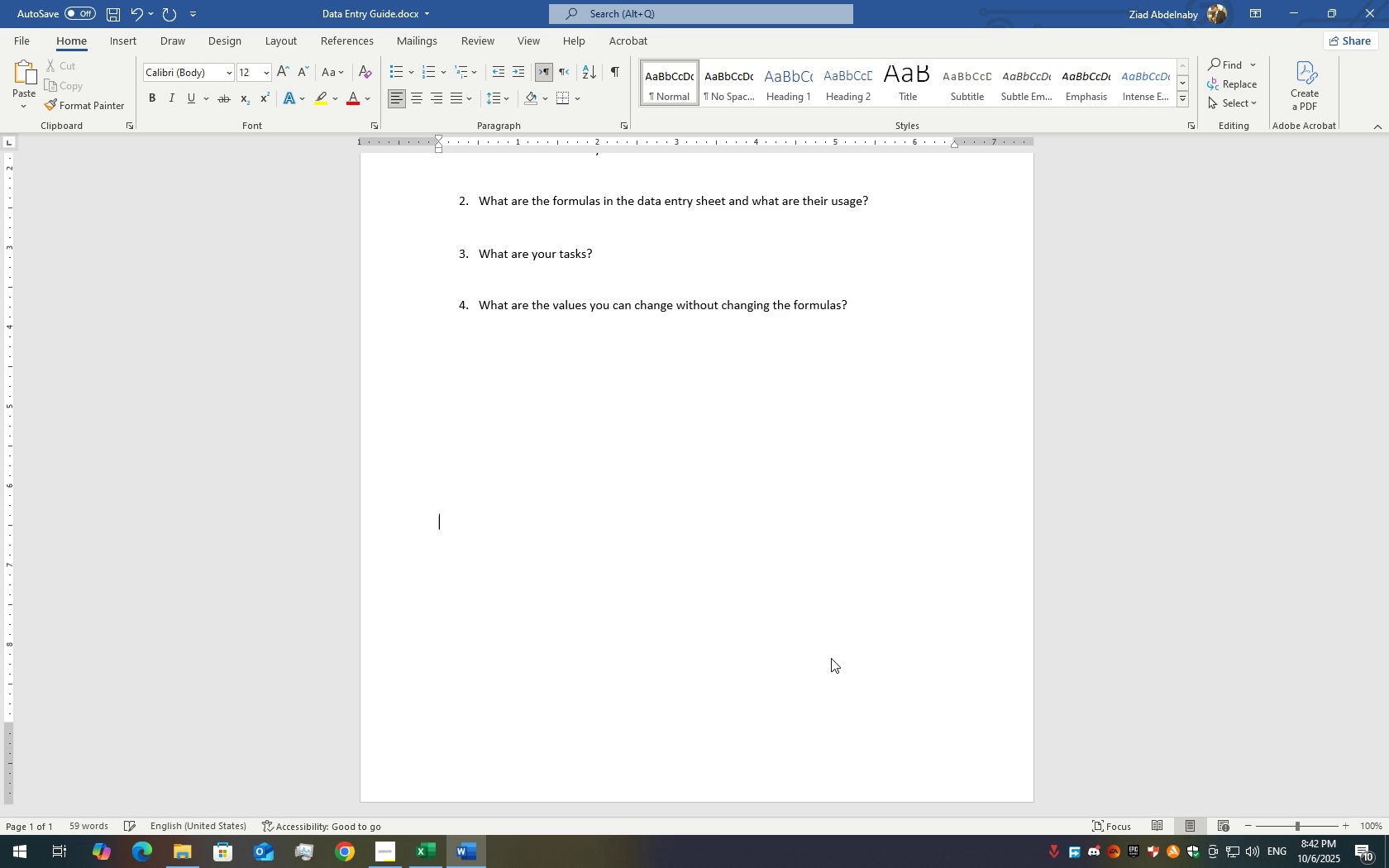 
key(Enter)
 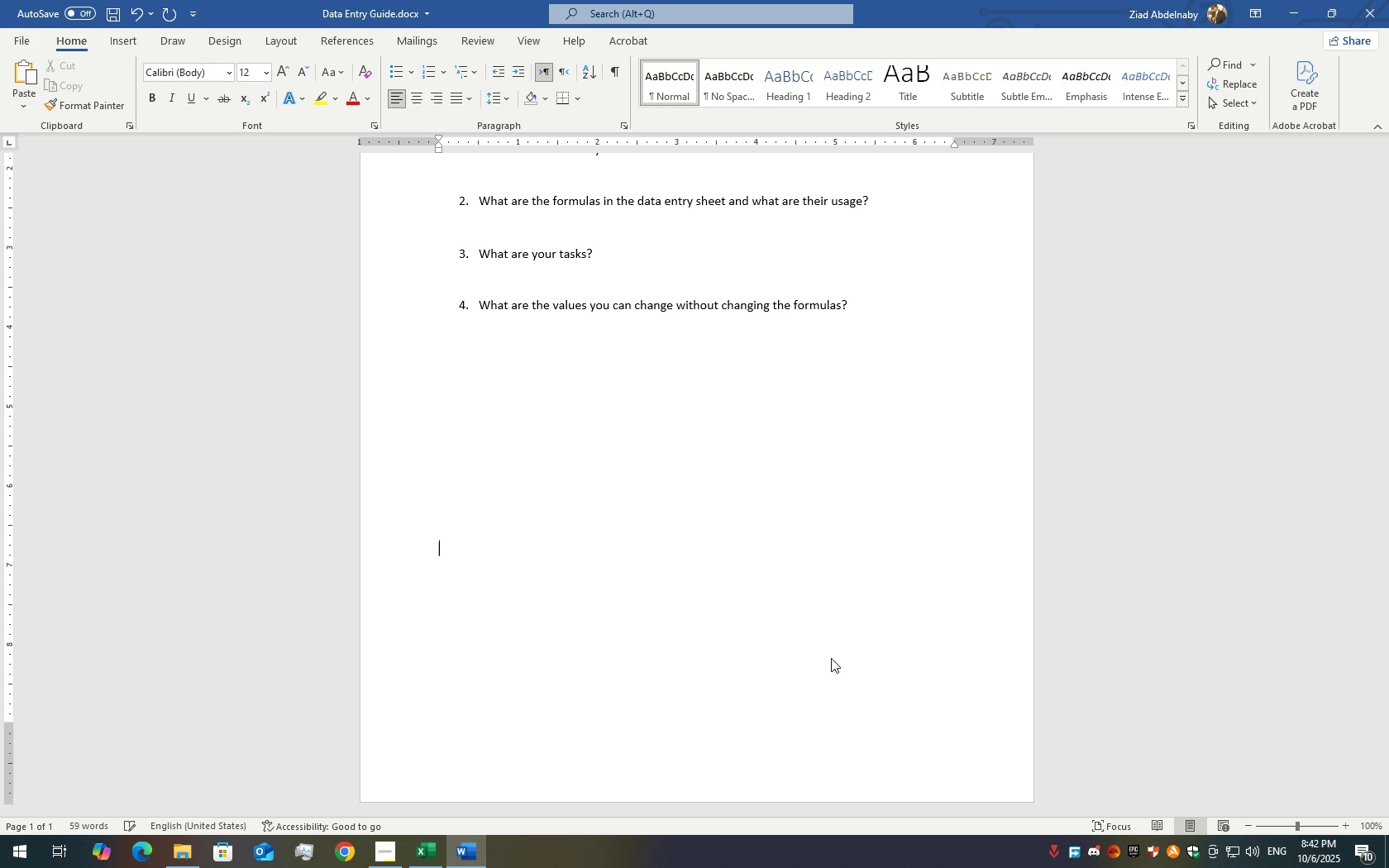 
key(Enter)
 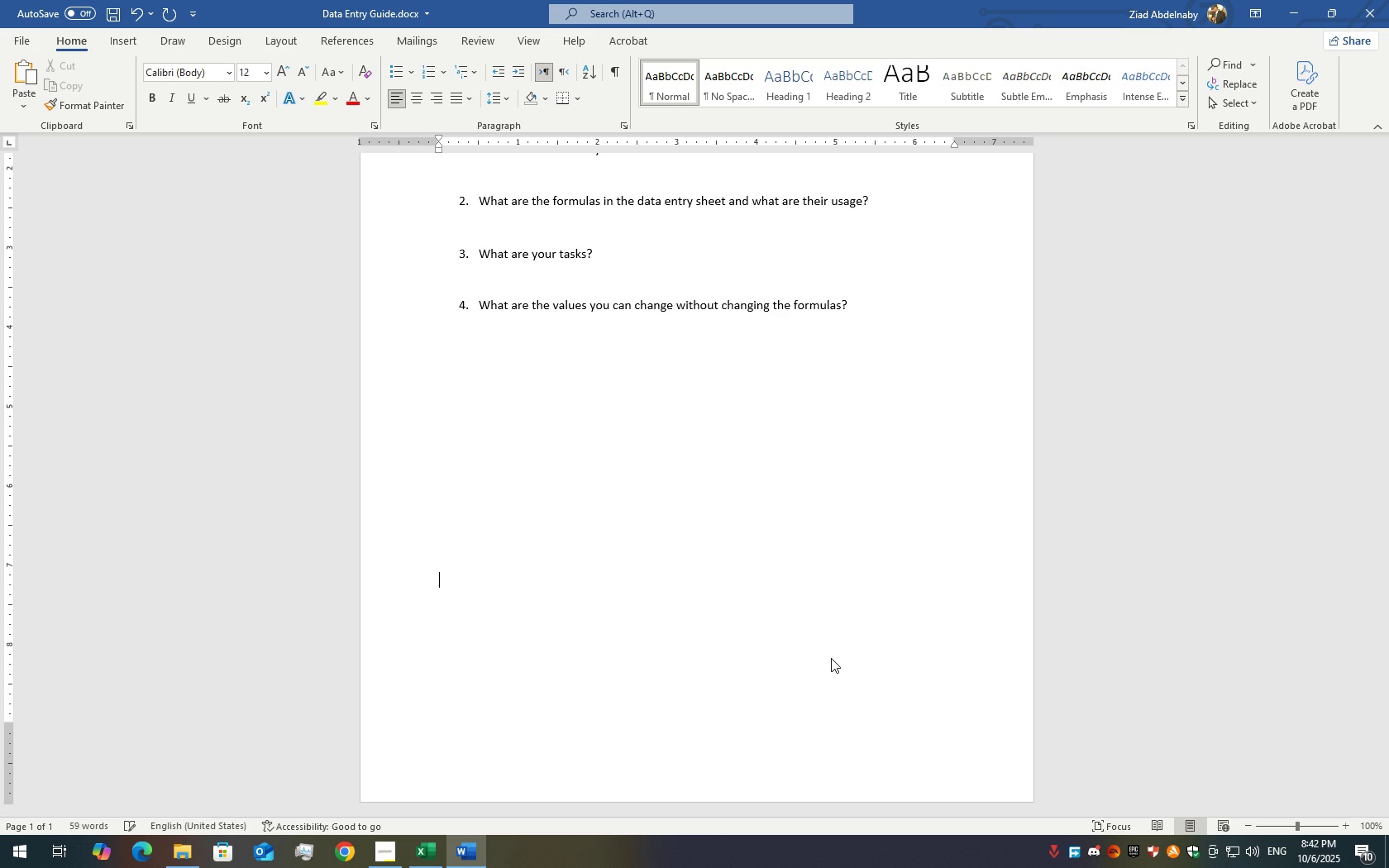 
key(Enter)
 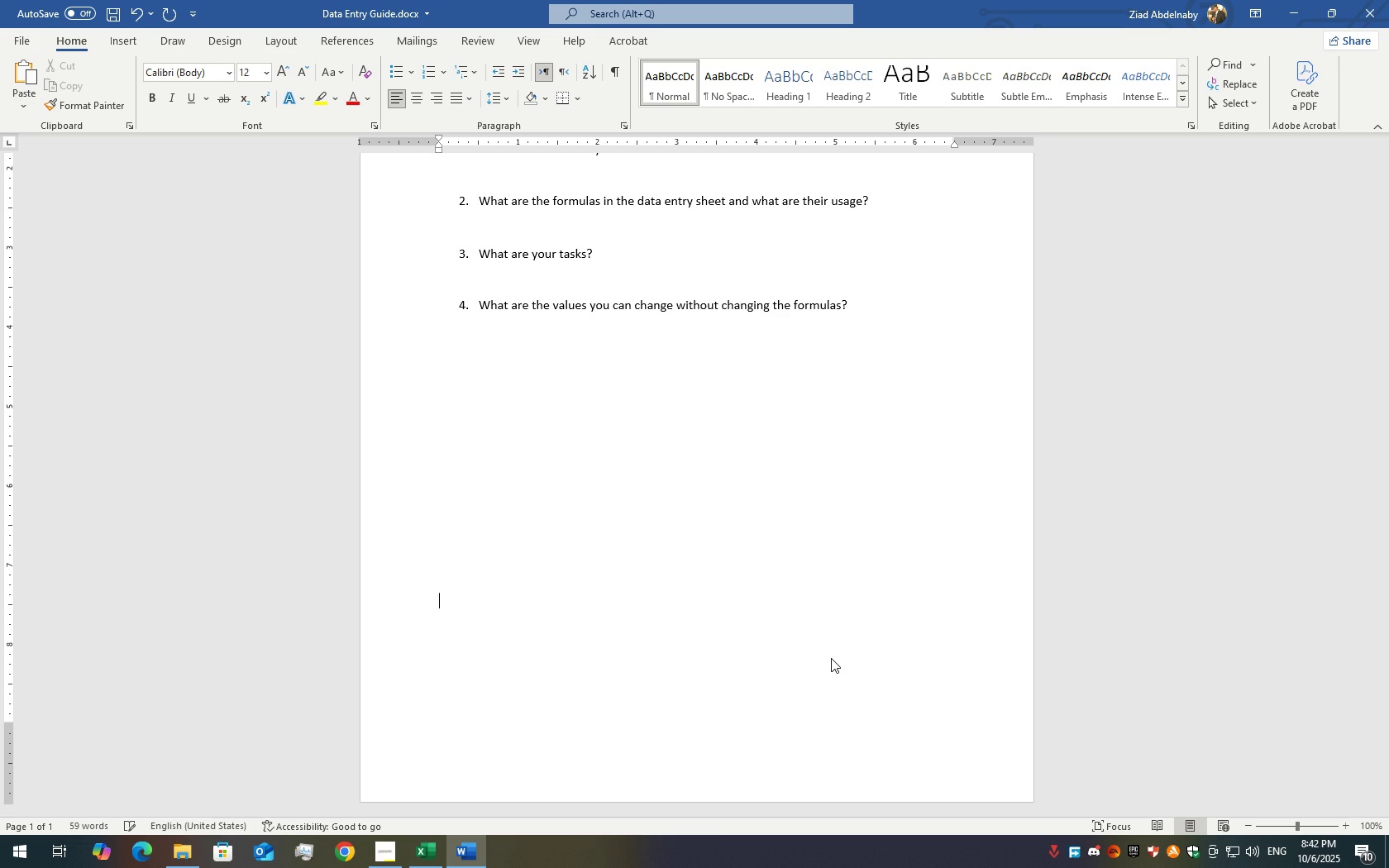 
key(Enter)
 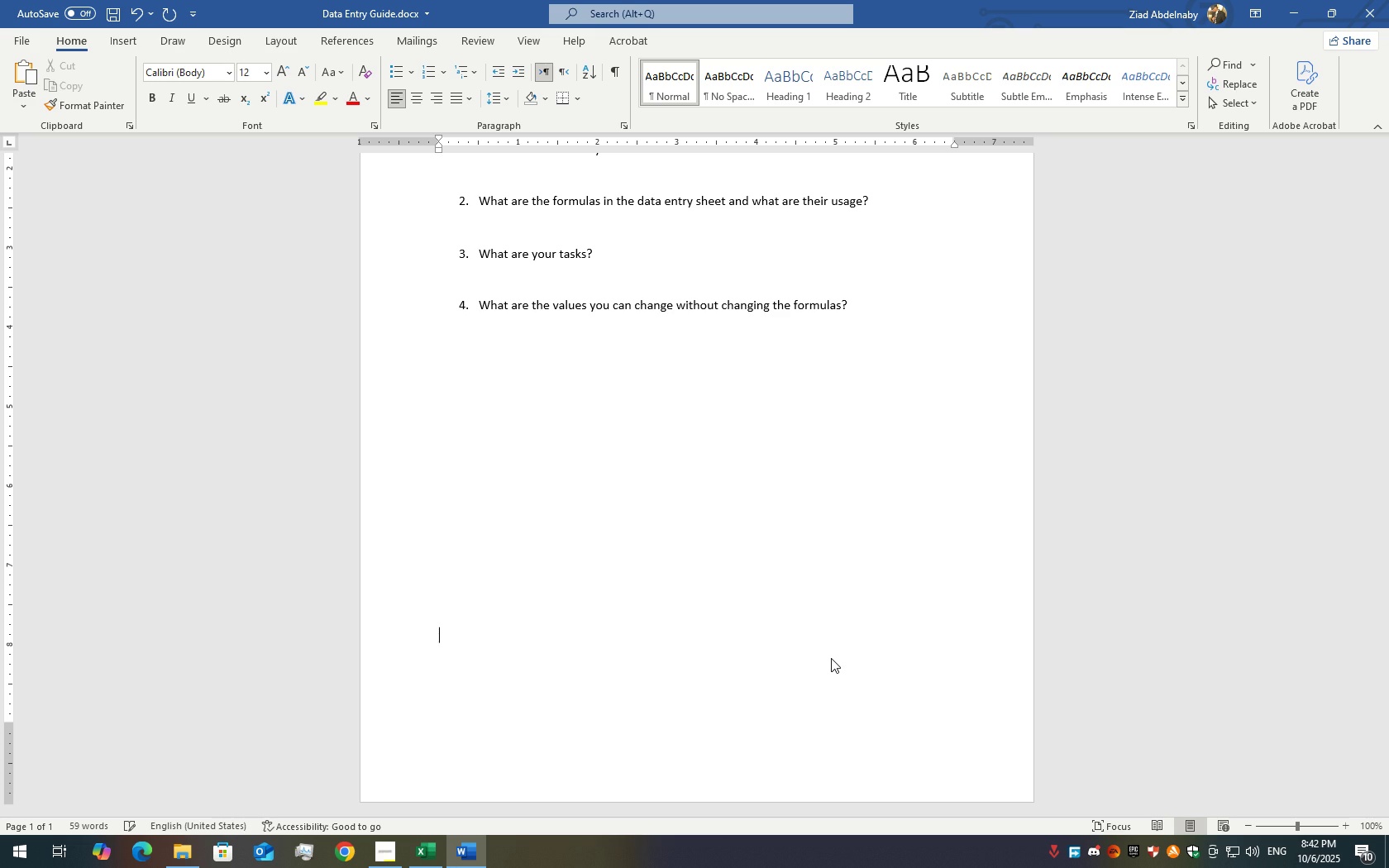 
key(Enter)
 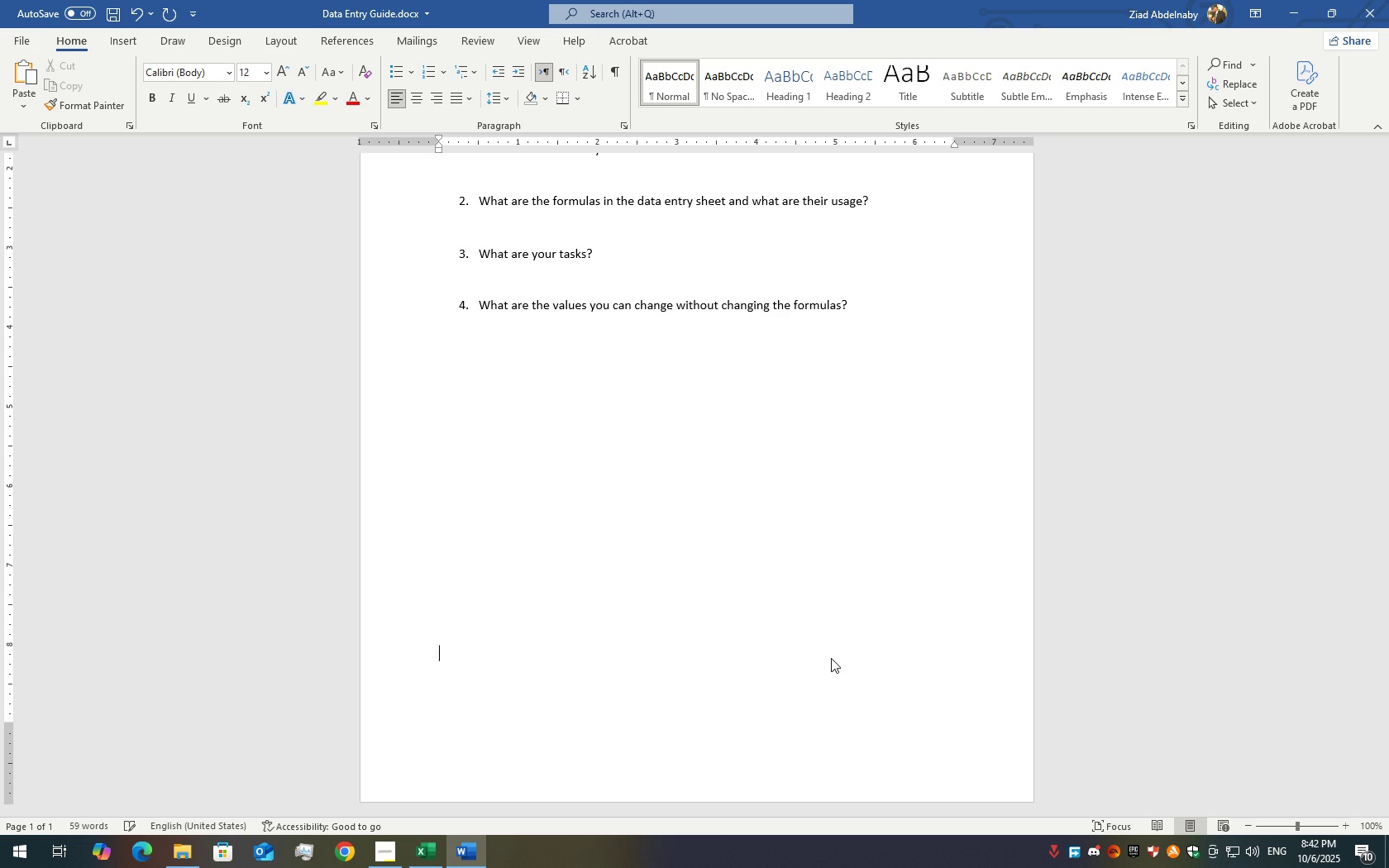 
key(Enter)
 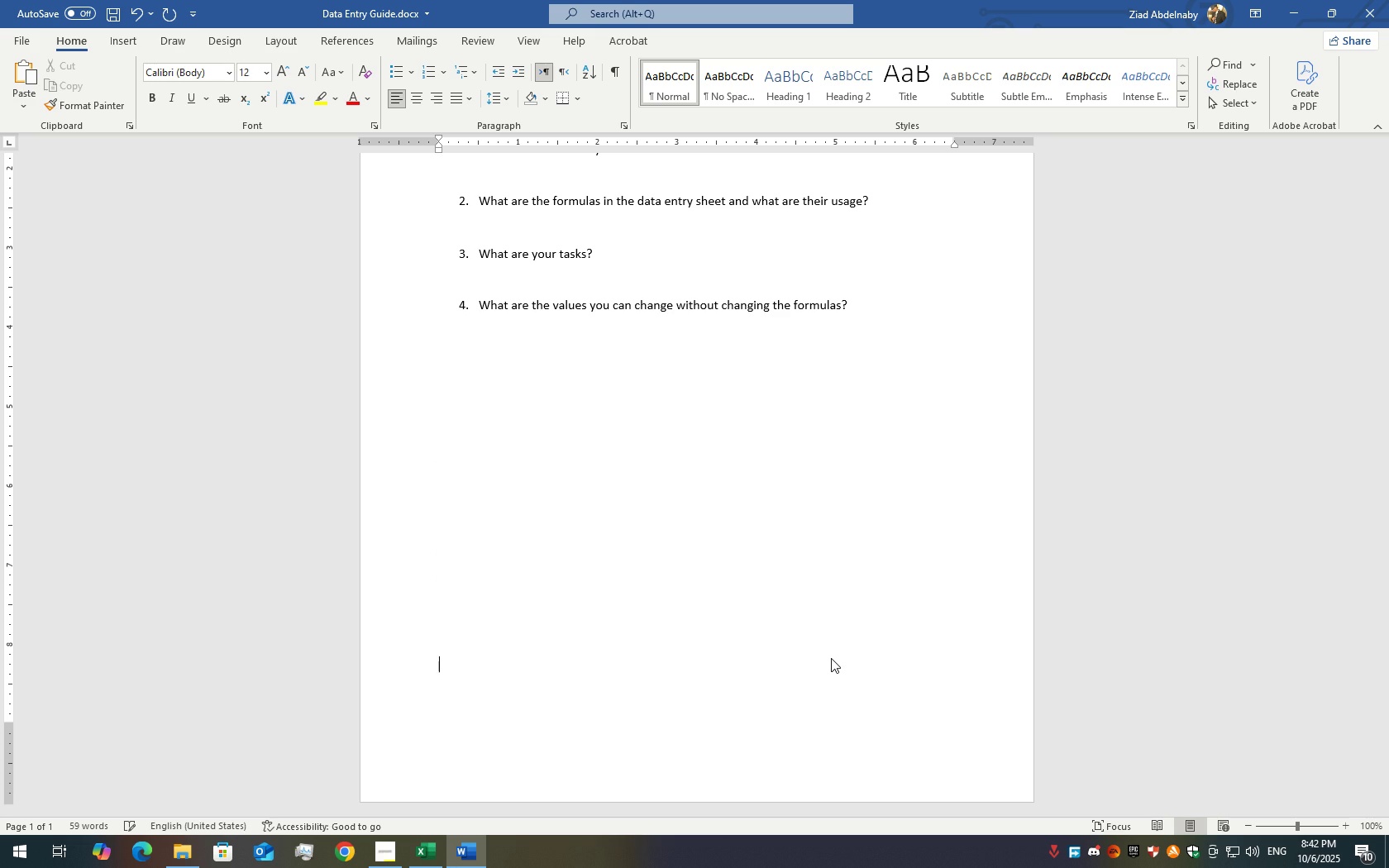 
key(Enter)
 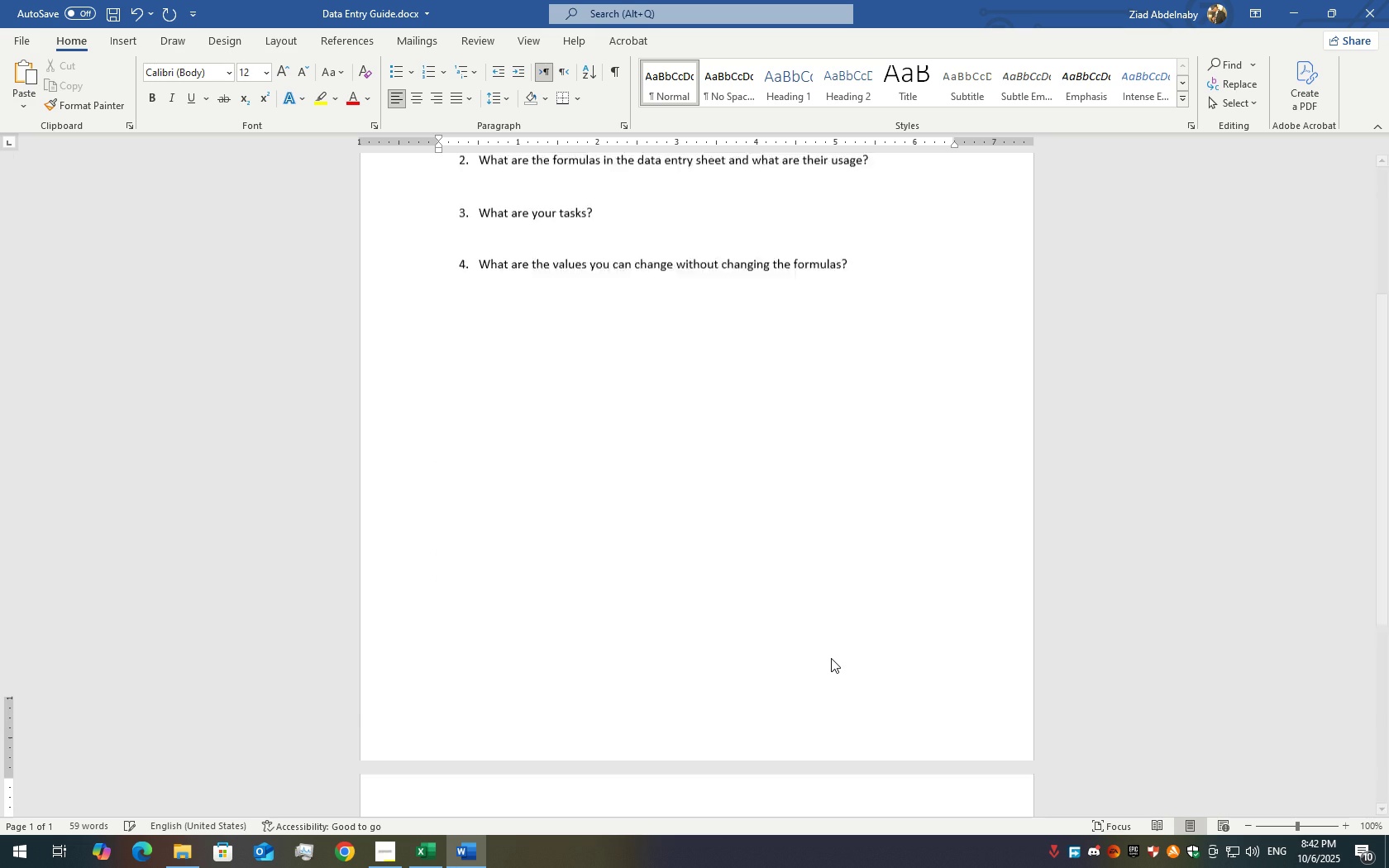 
key(Enter)
 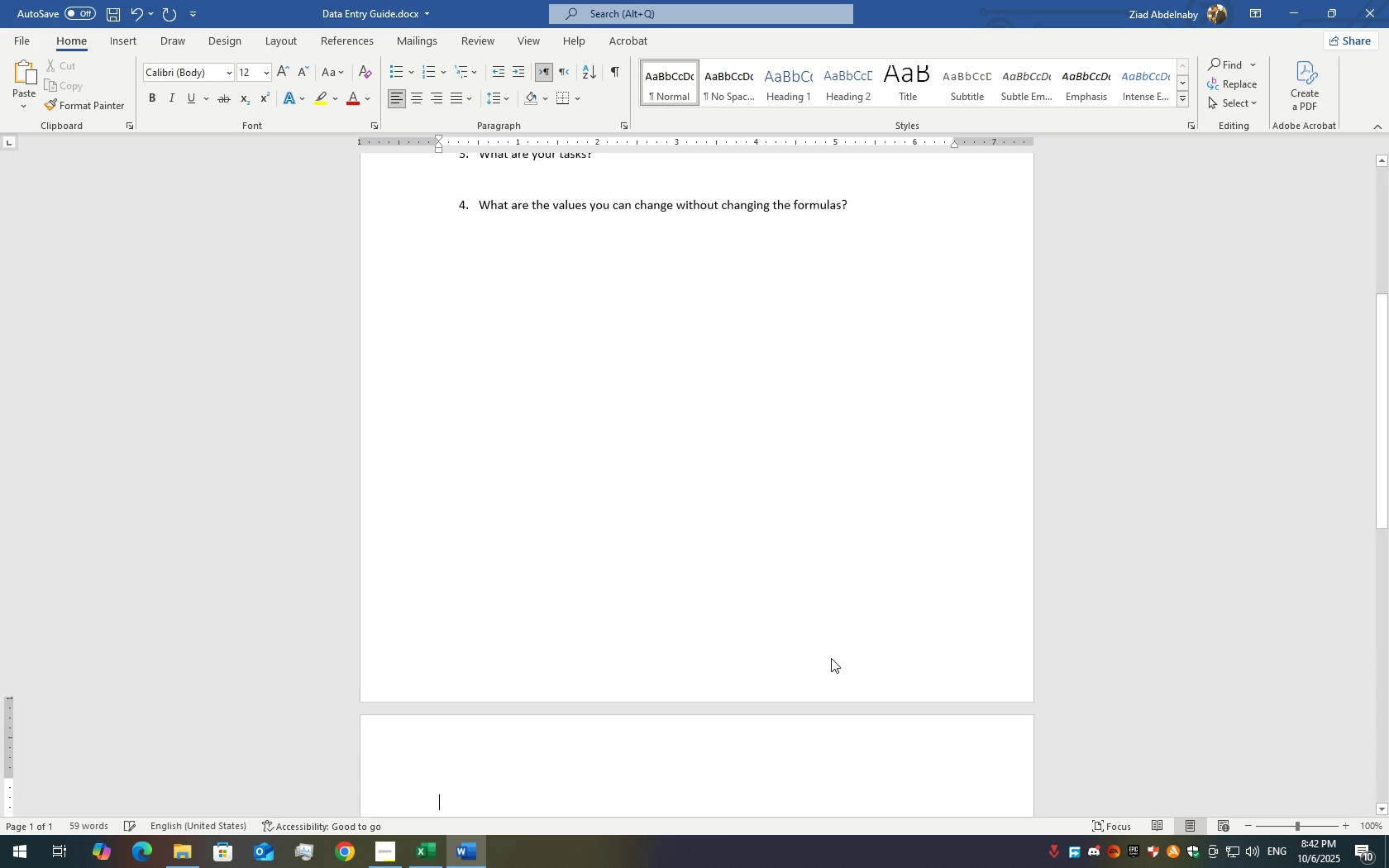 
key(Enter)
 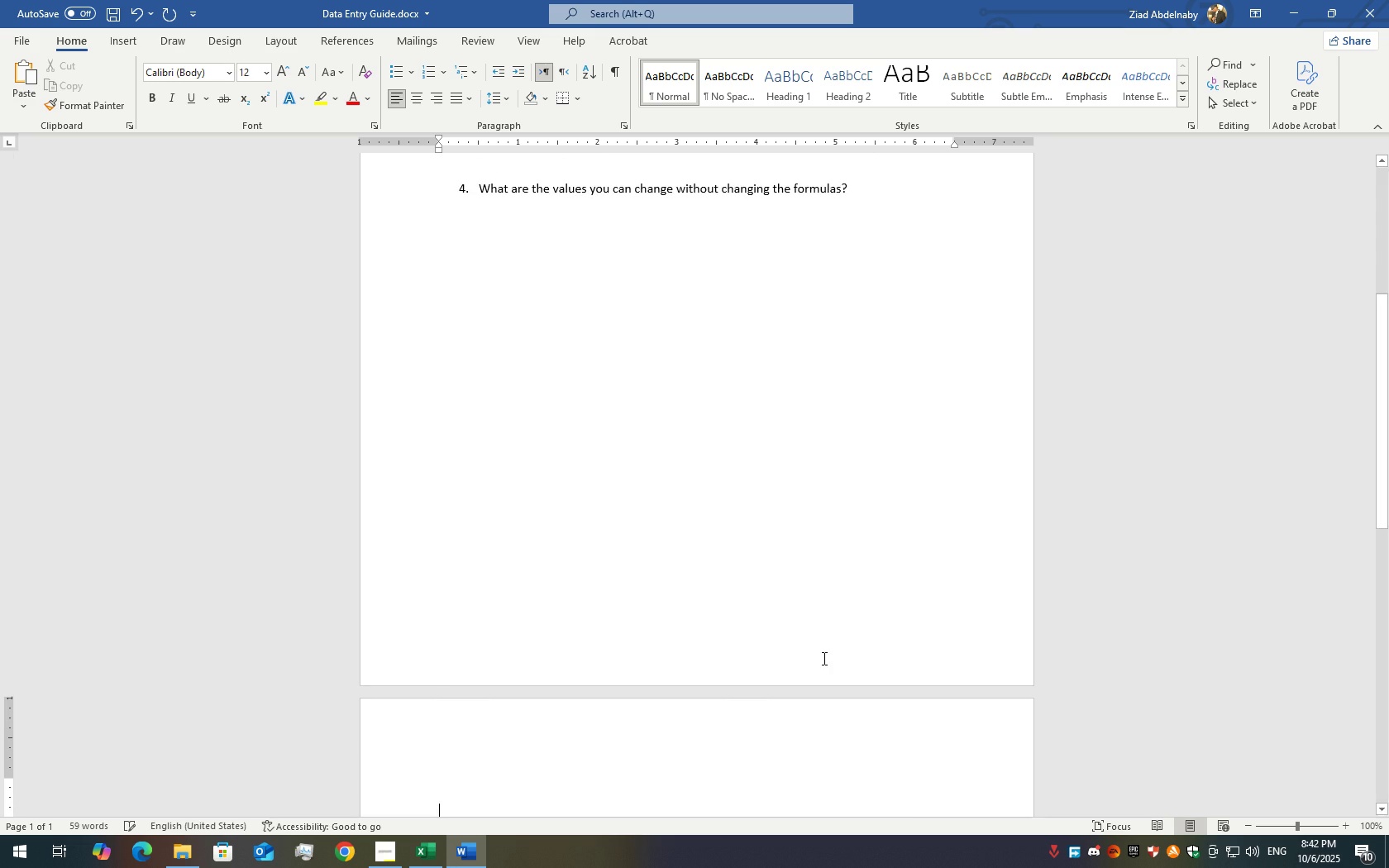 
key(Backspace)
 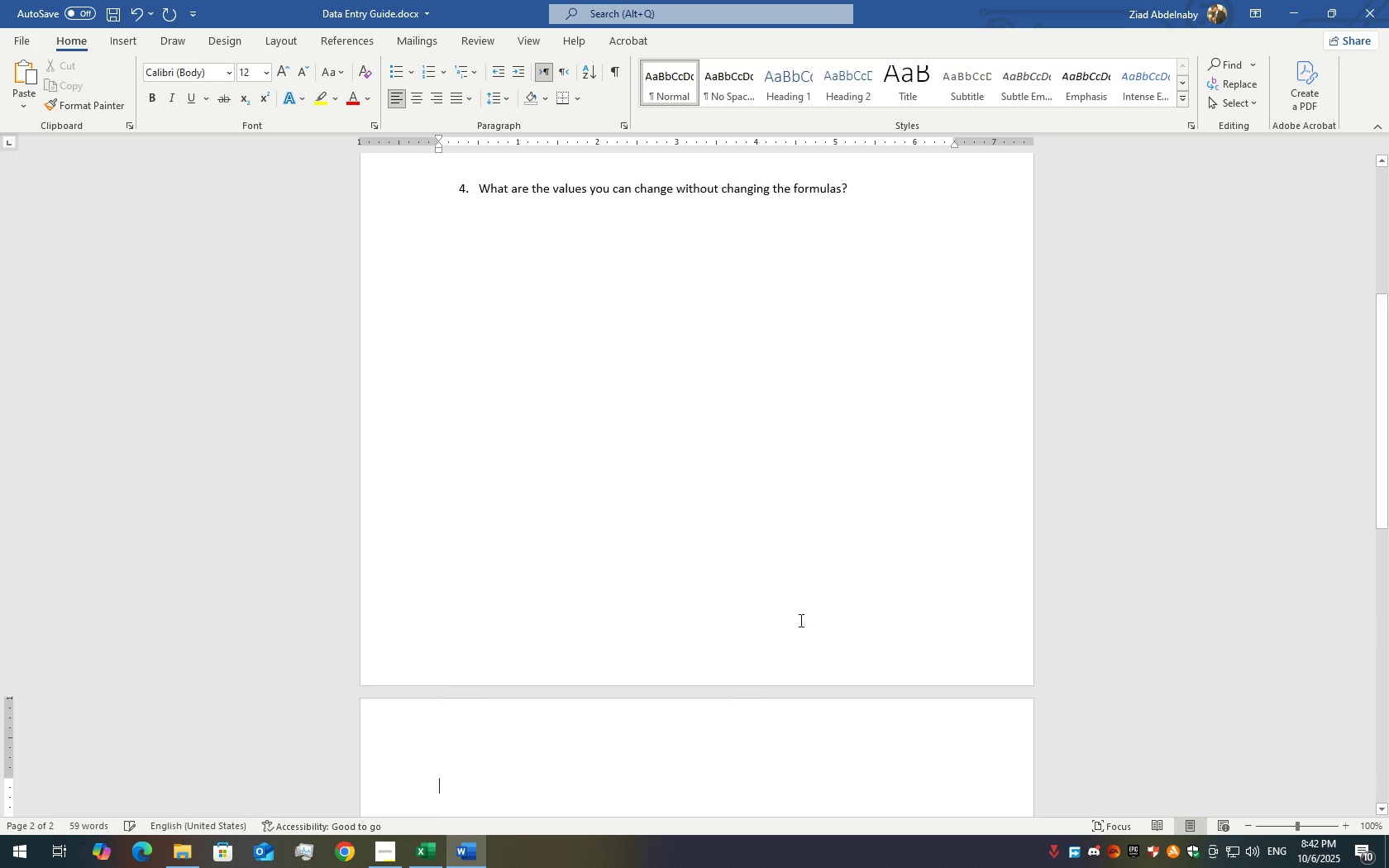 
scroll: coordinate [820, 579], scroll_direction: up, amount: 9.0
 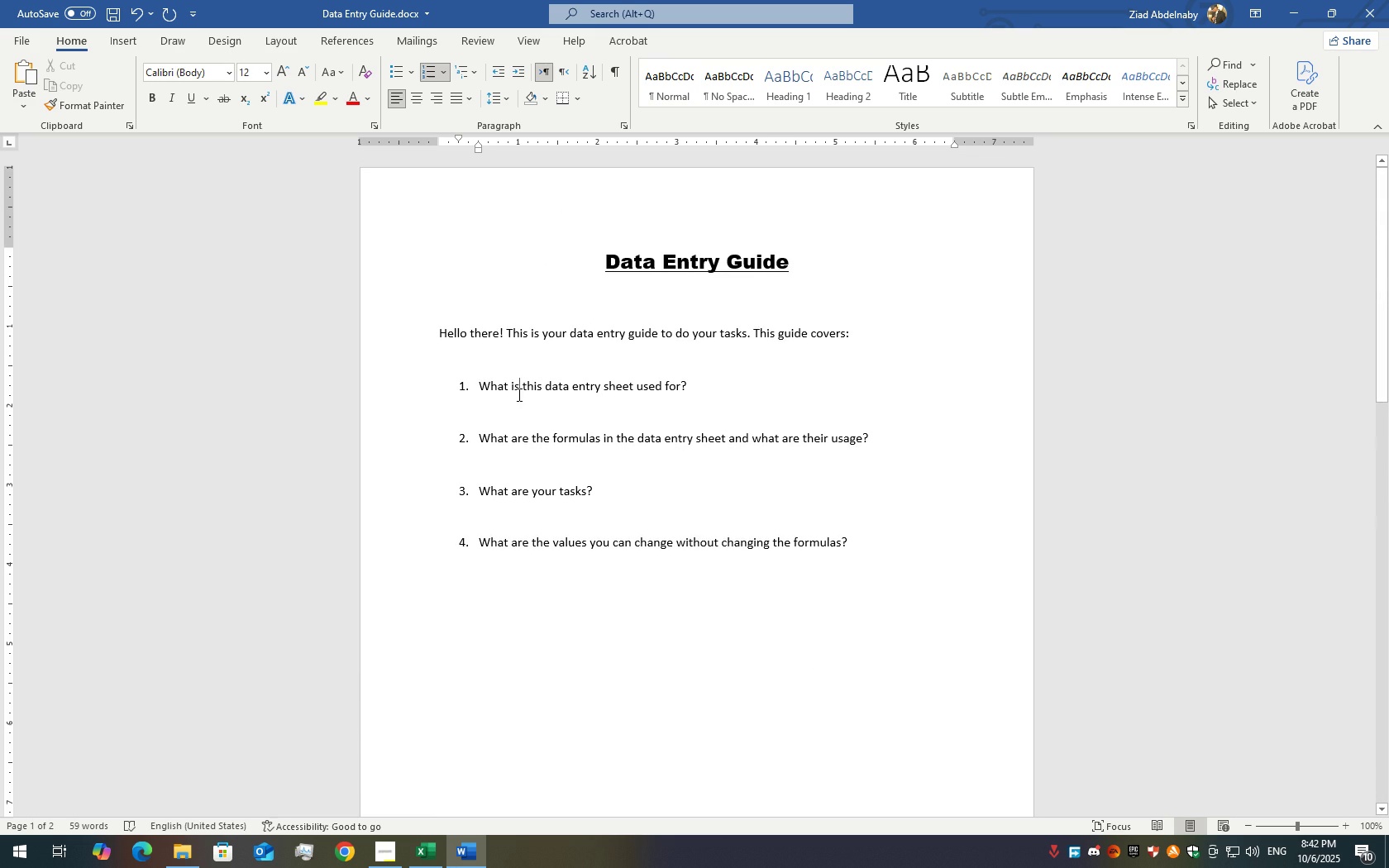 
double_click([520, 391])
 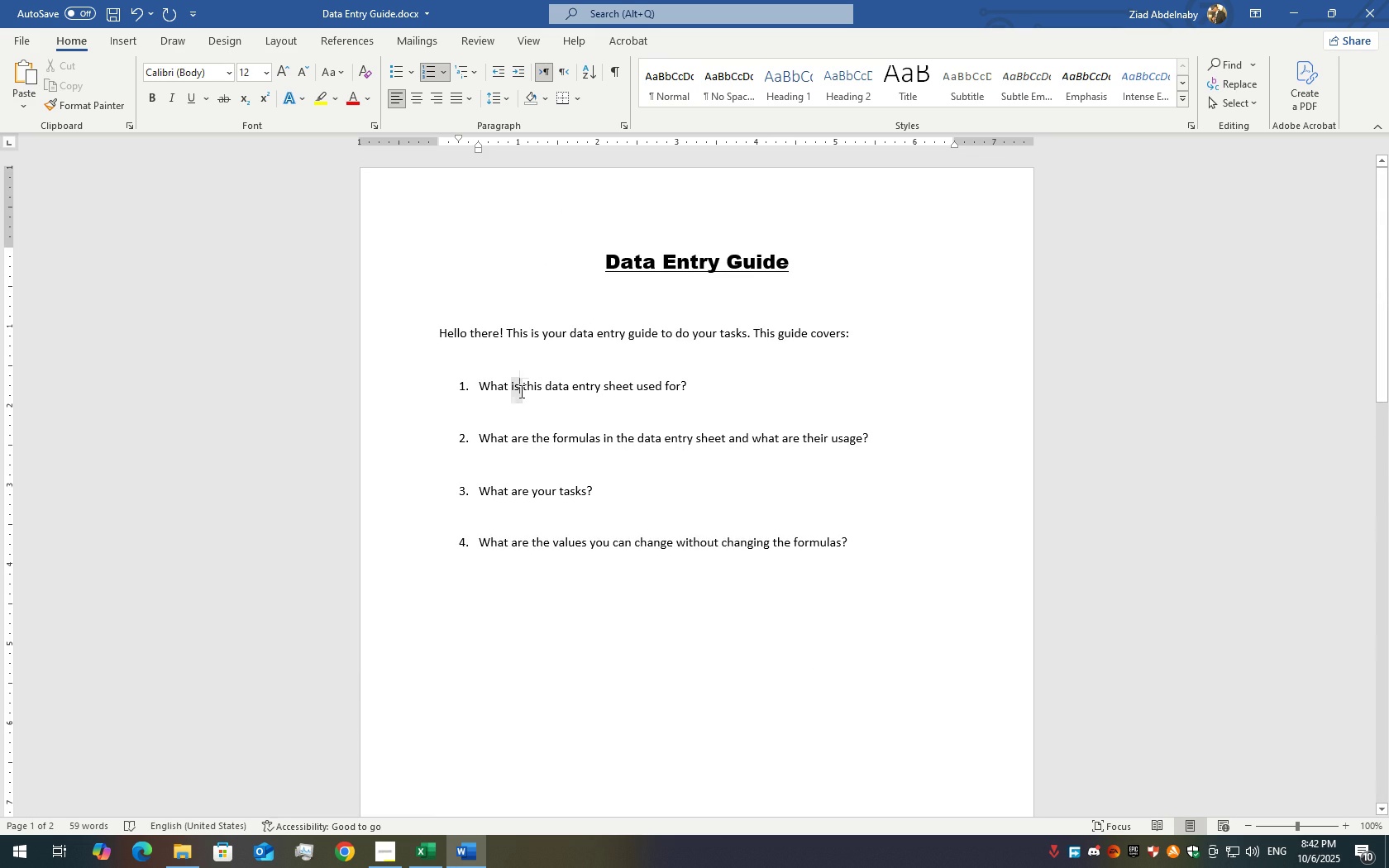 
triple_click([520, 391])
 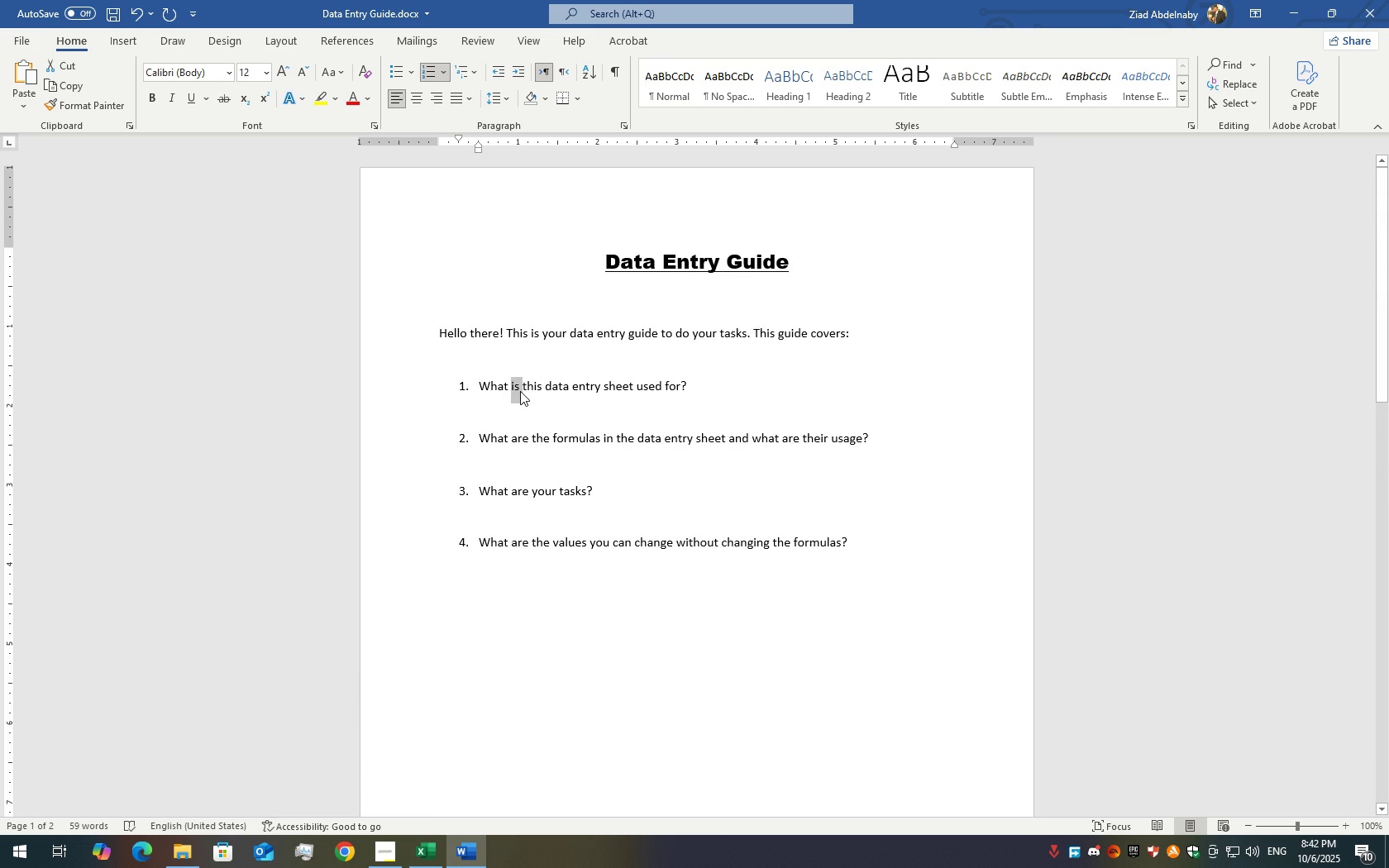 
triple_click([520, 391])